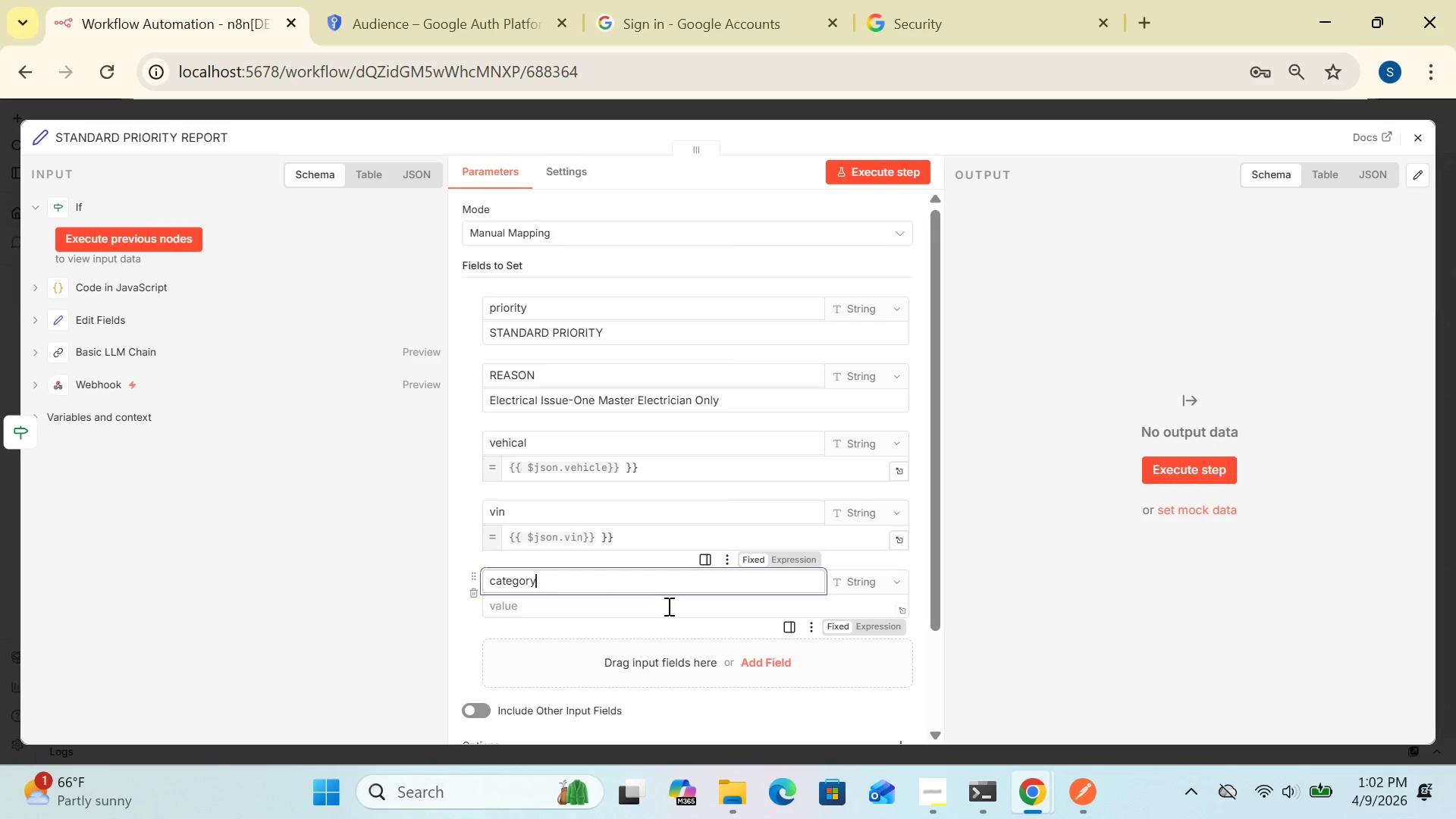 
left_click([667, 606])
 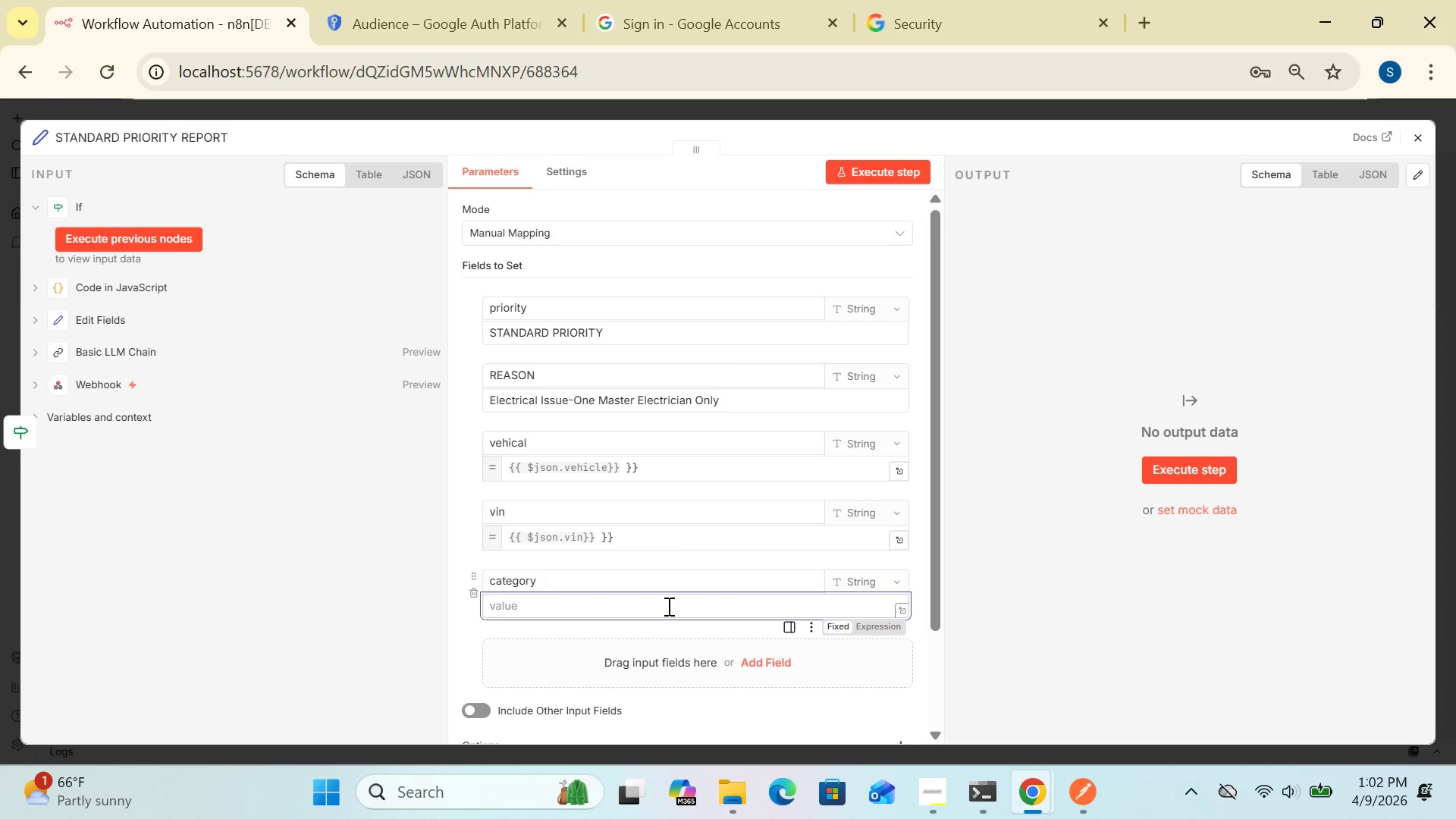 
type({{$json.)
 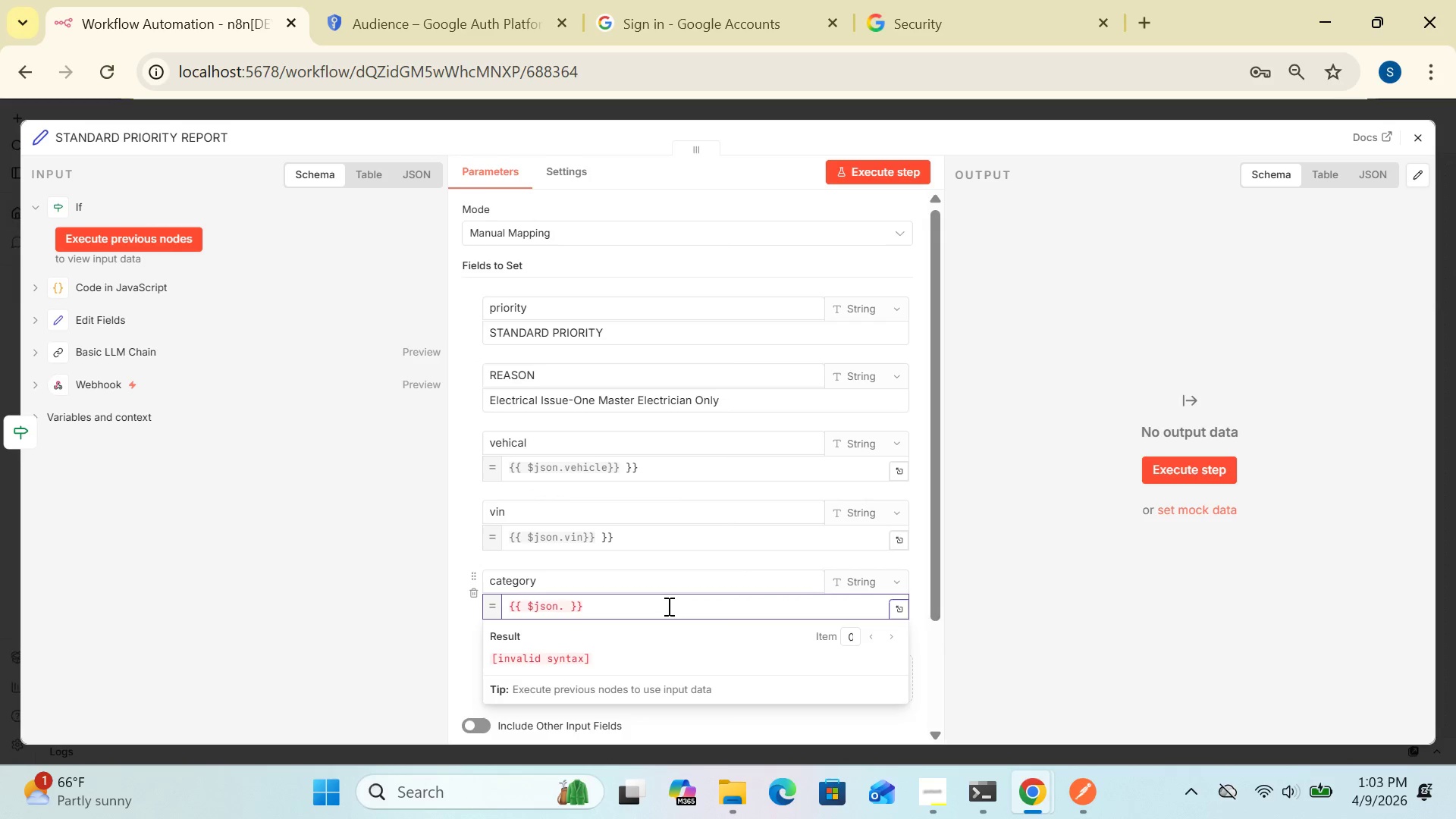 
wait(5.8)
 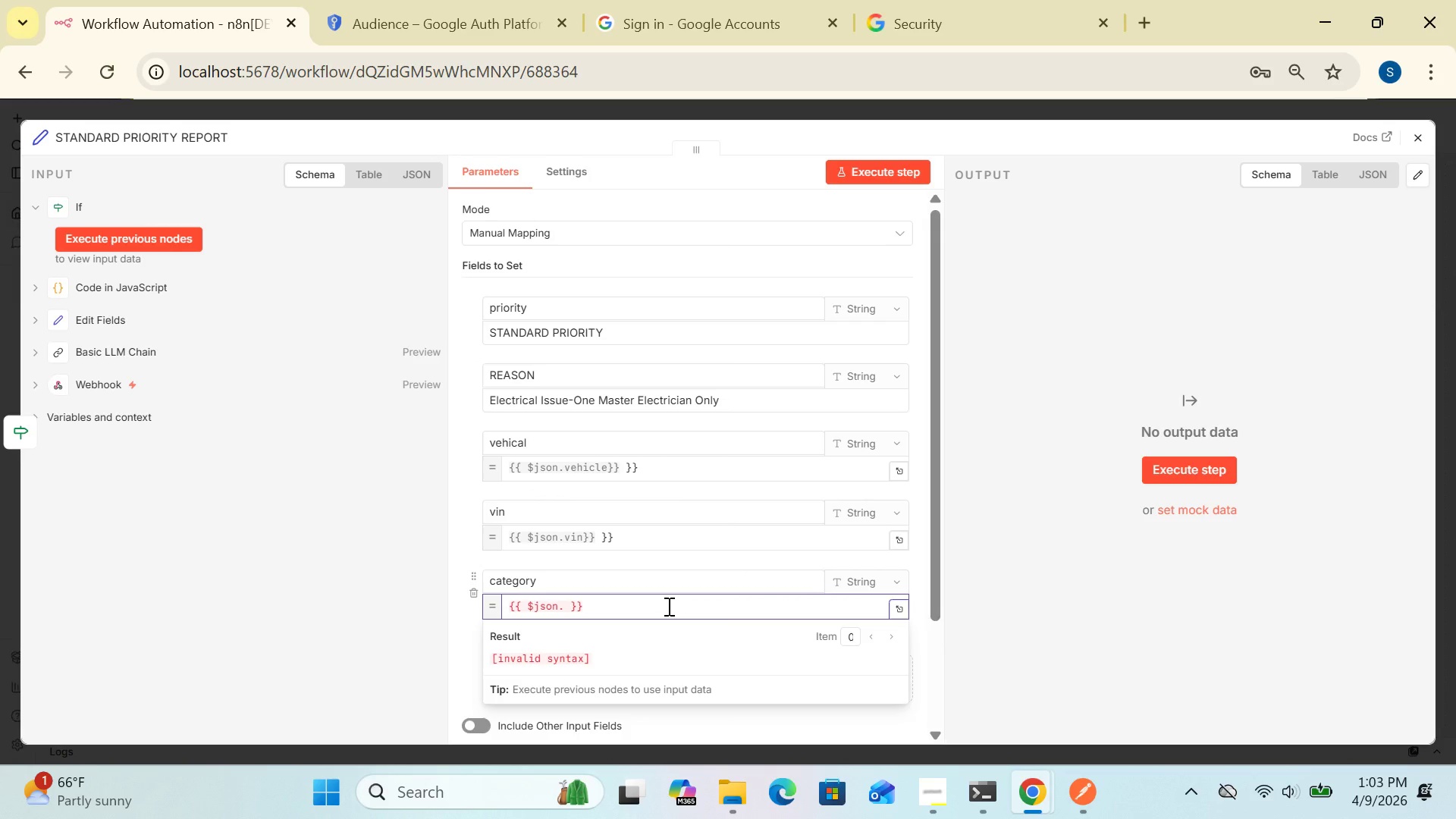 
type(category}})
 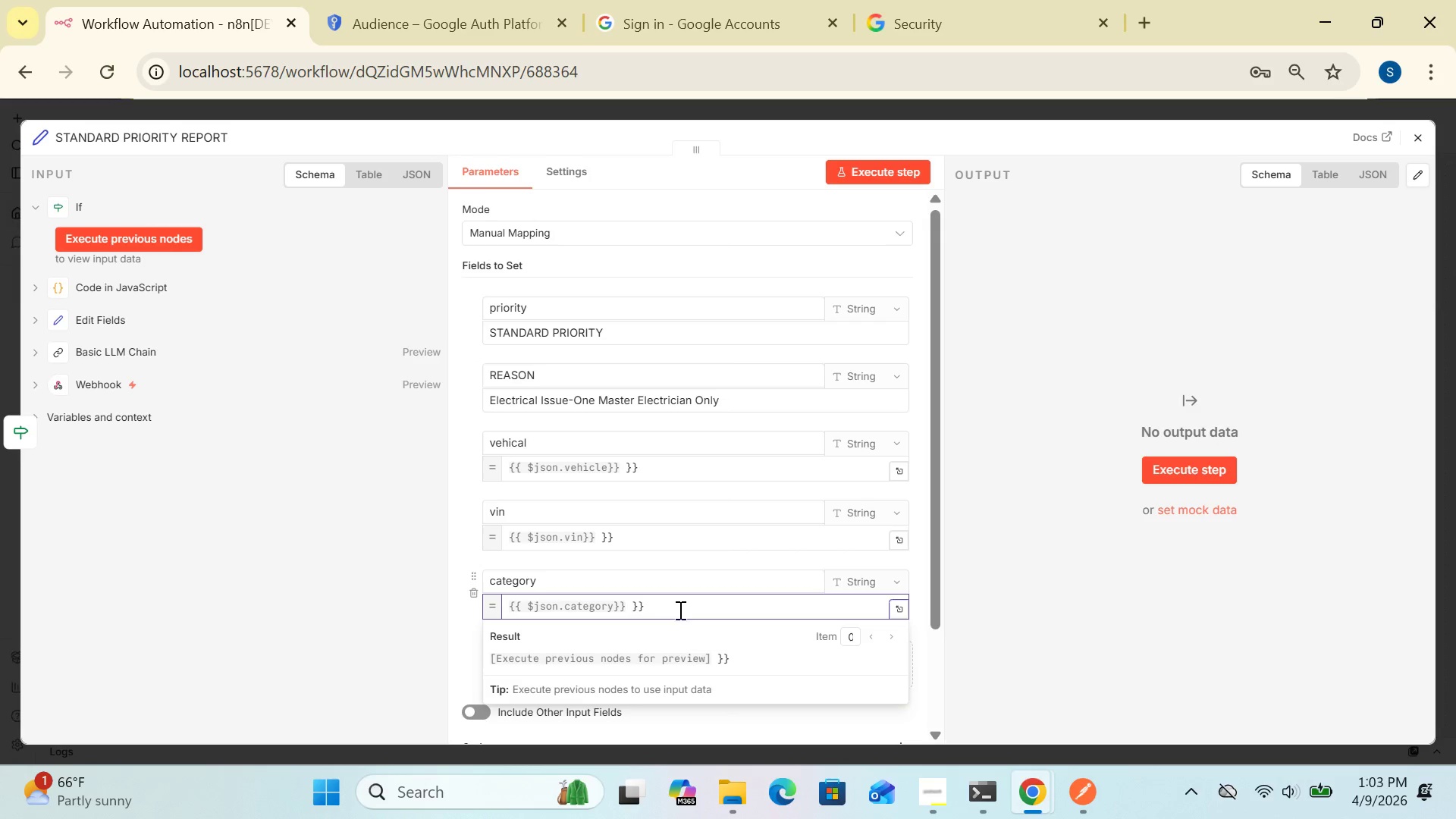 
left_click([928, 654])
 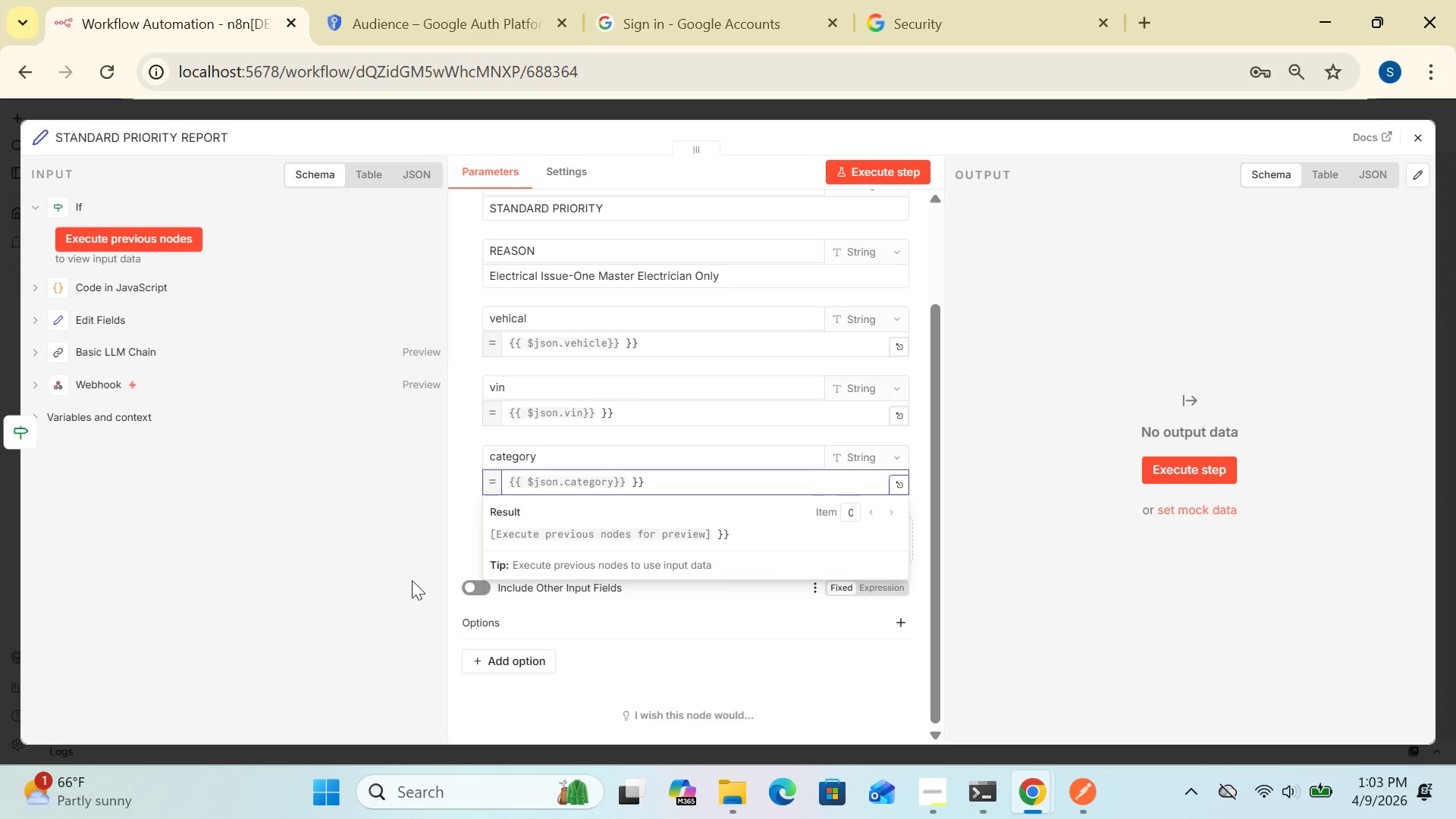 
left_click([342, 597])
 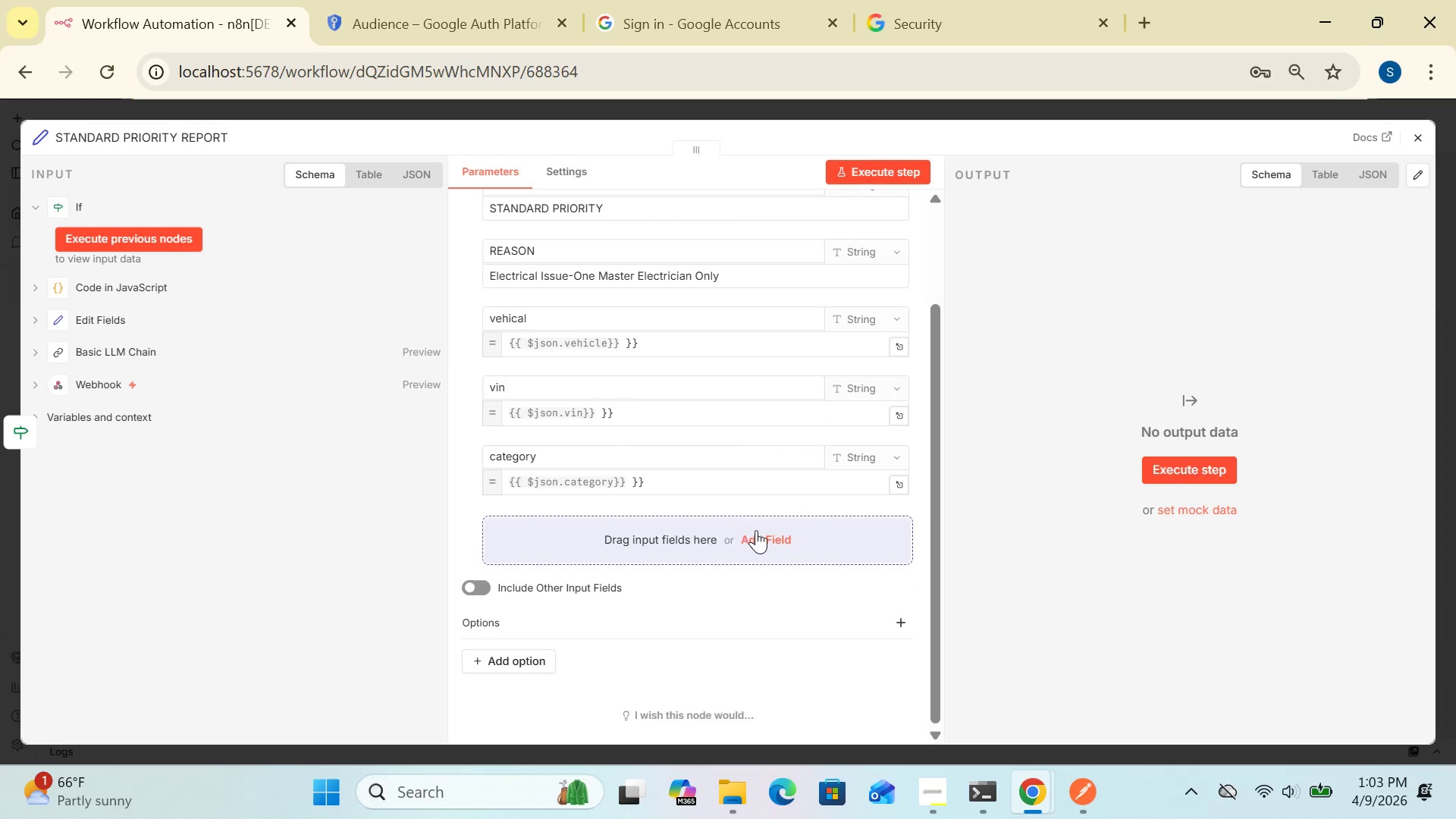 
left_click([758, 530])
 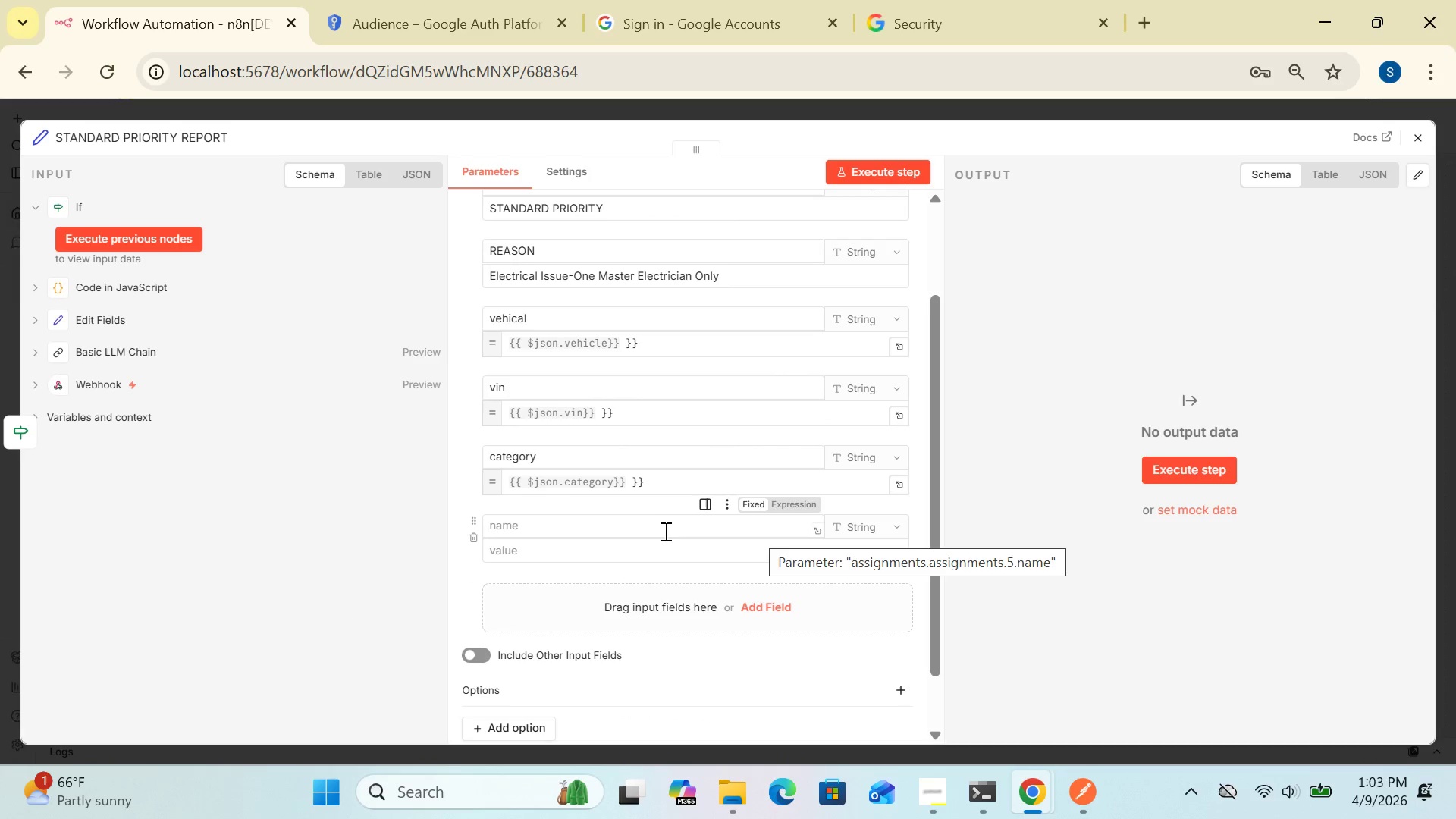 
left_click([661, 527])
 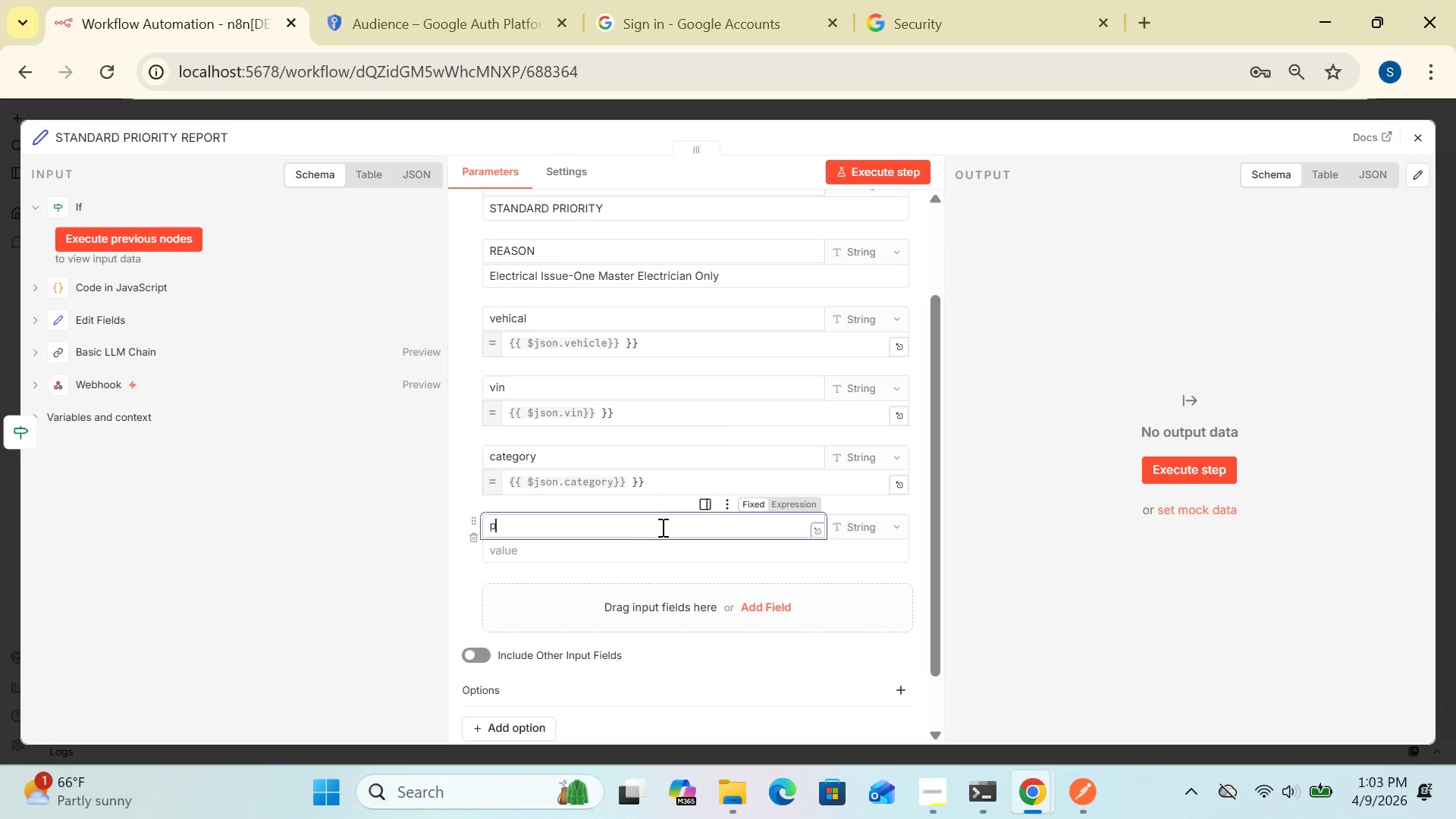 
type(part_needed)
 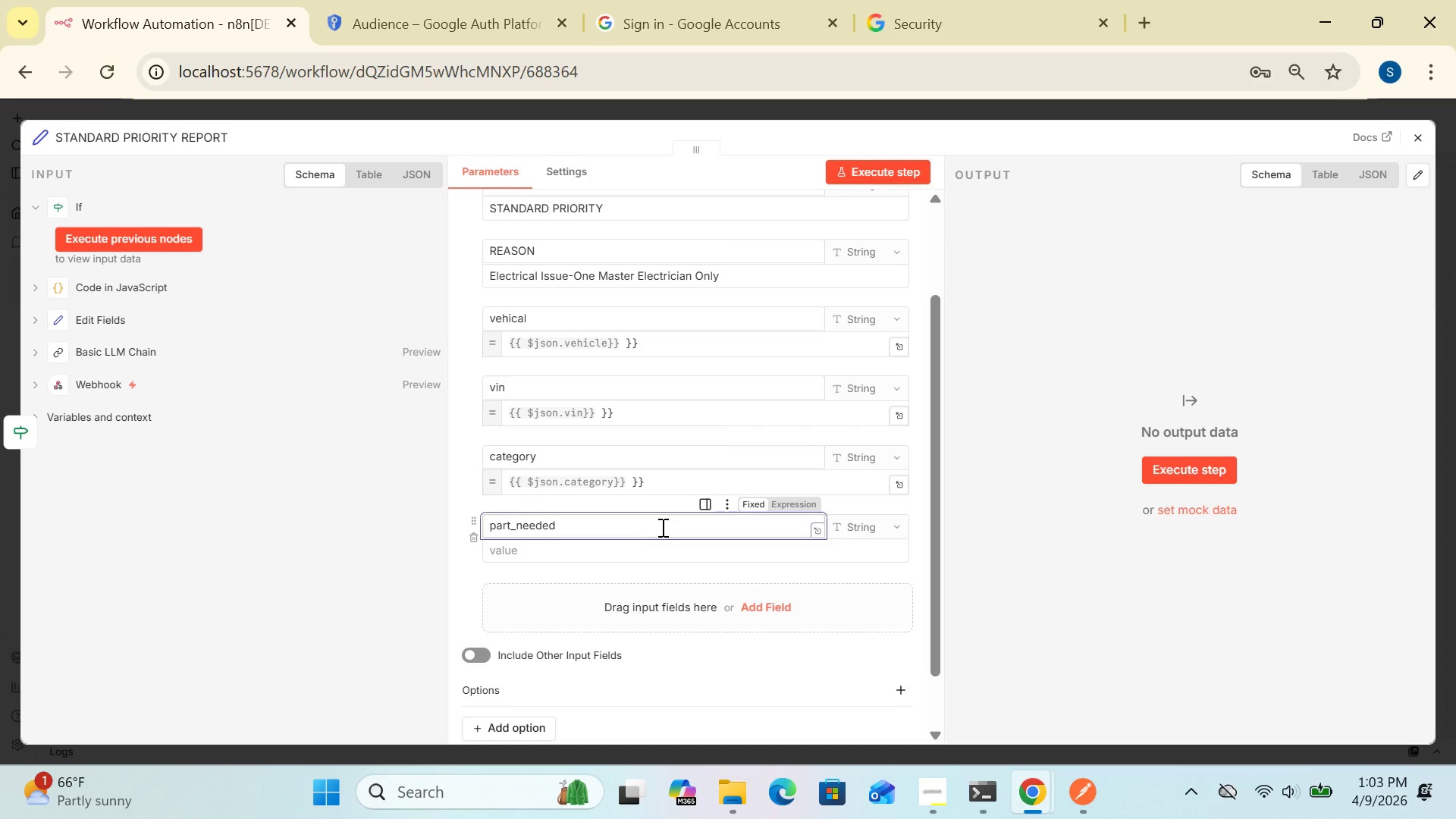 
left_click([637, 551])
 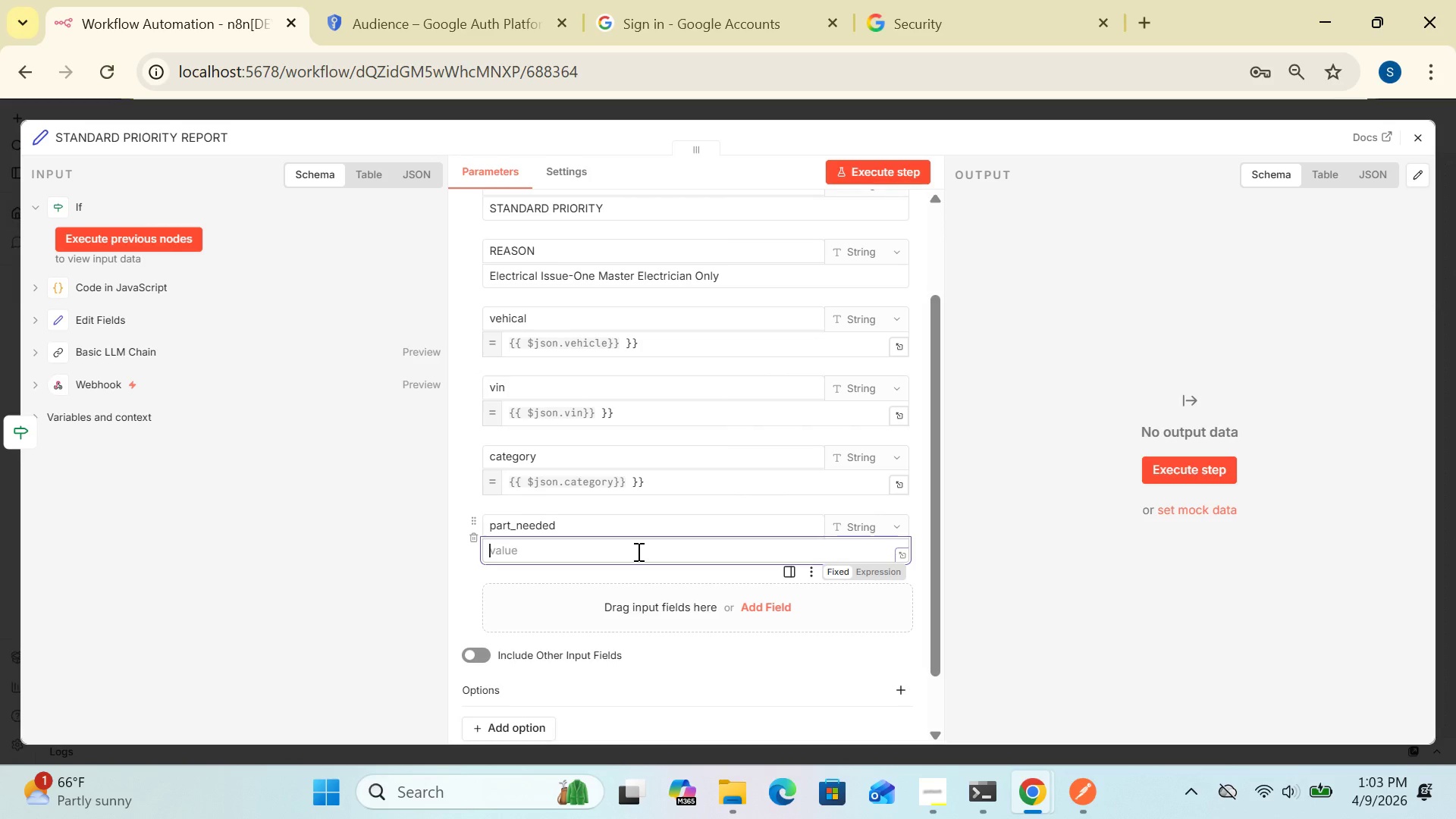 
type({{$json.part_needed)
 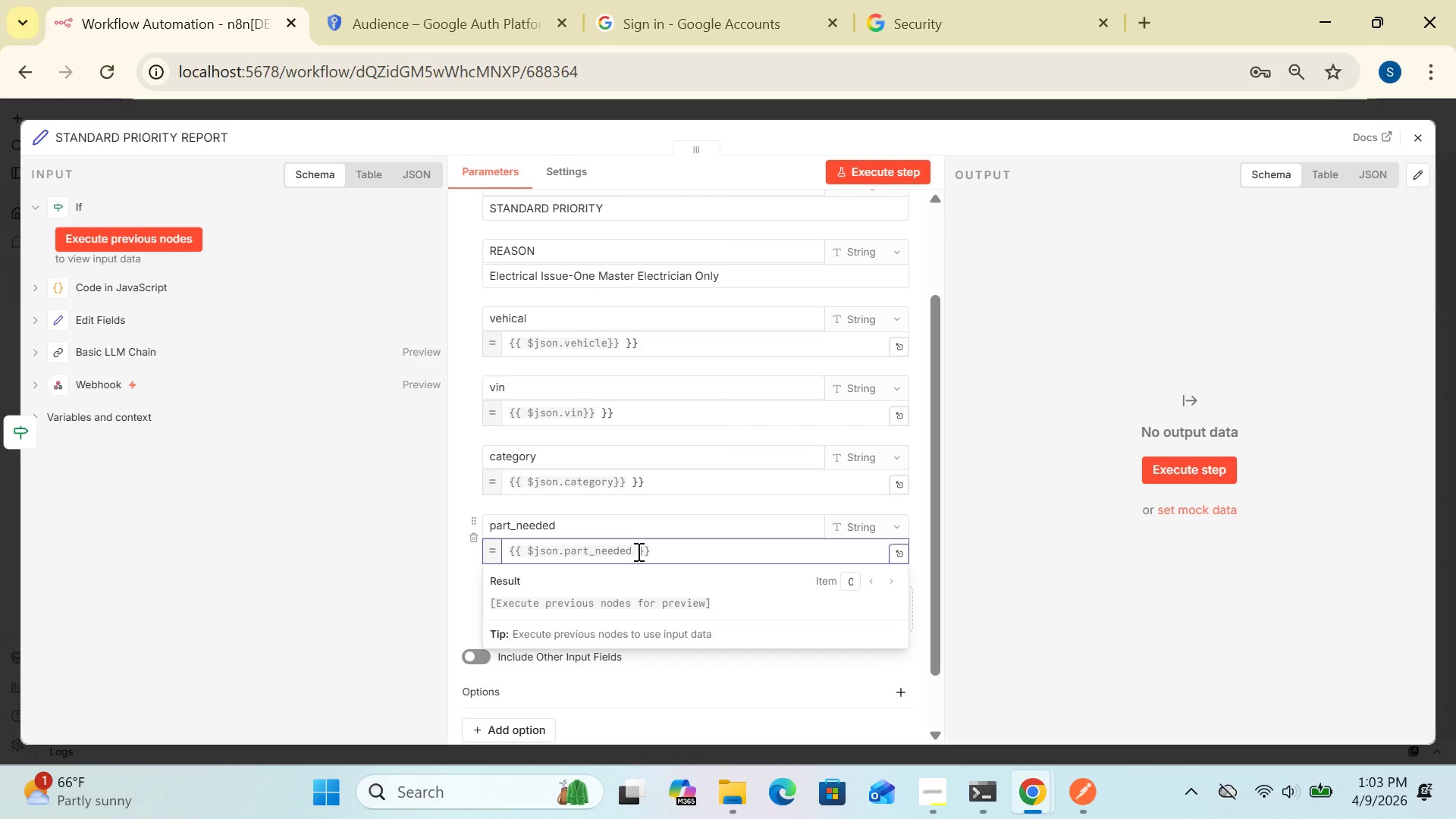 
wait(8.97)
 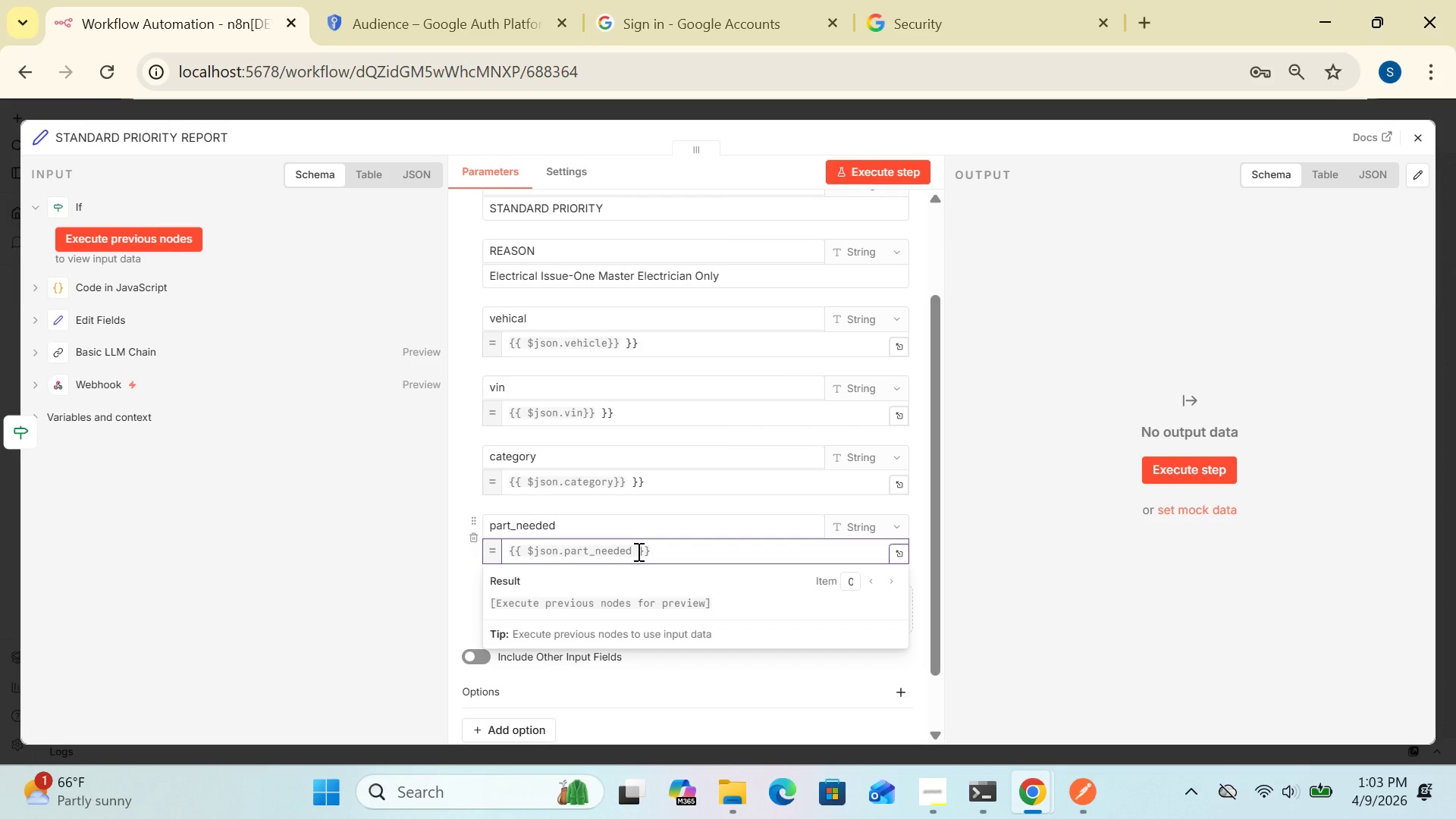 
left_click([386, 639])
 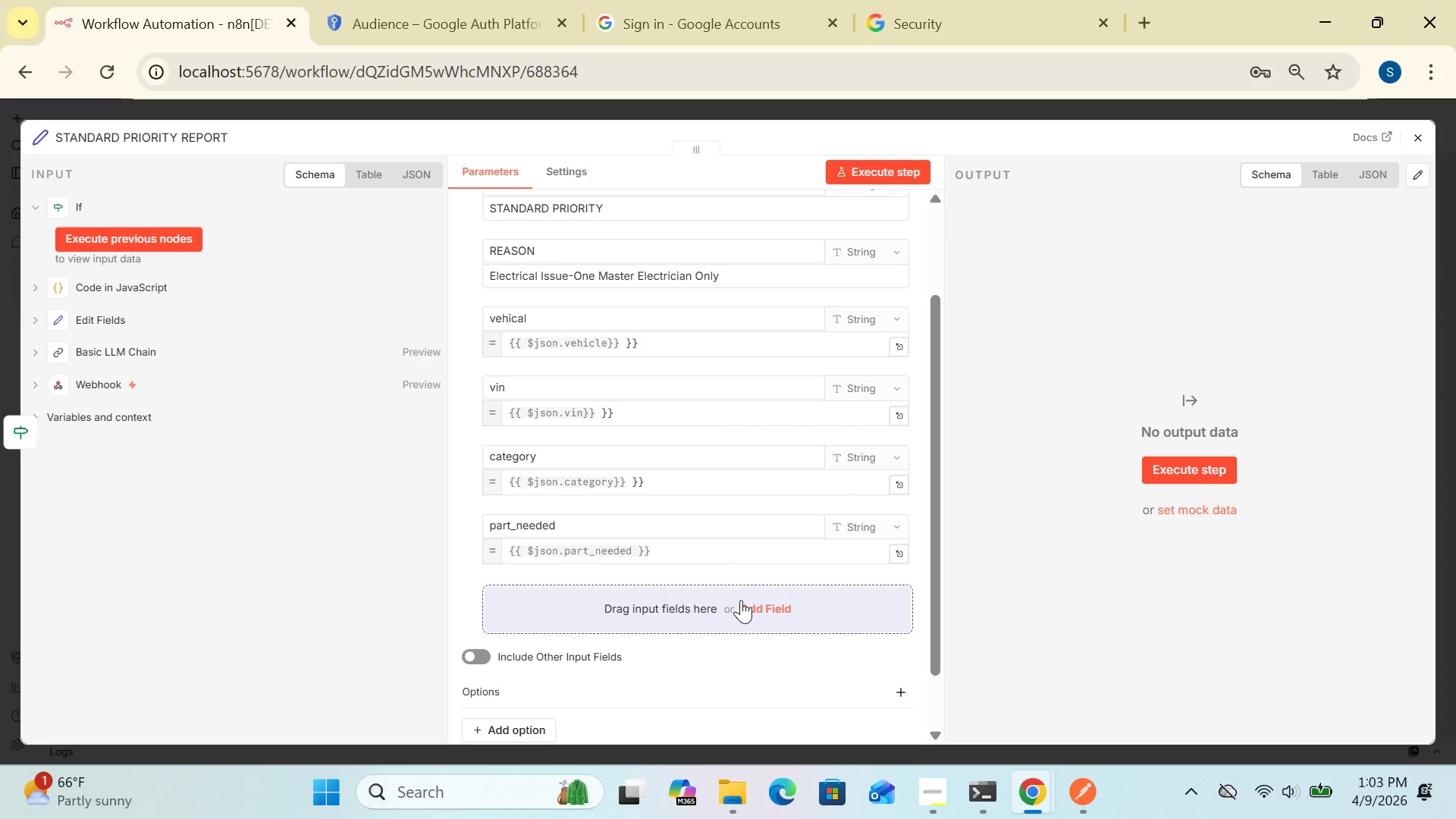 
left_click([741, 600])
 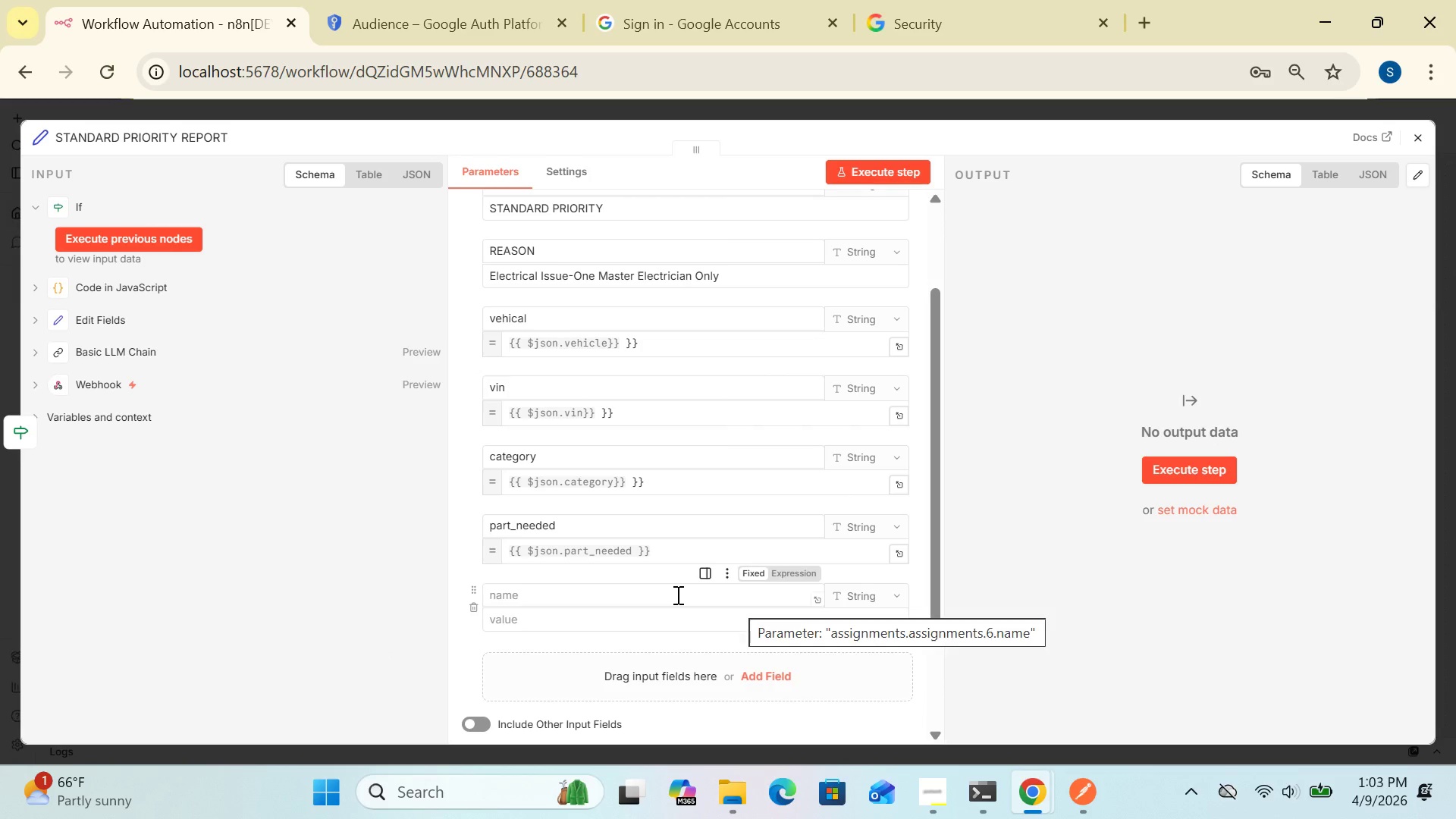 
left_click([676, 595])
 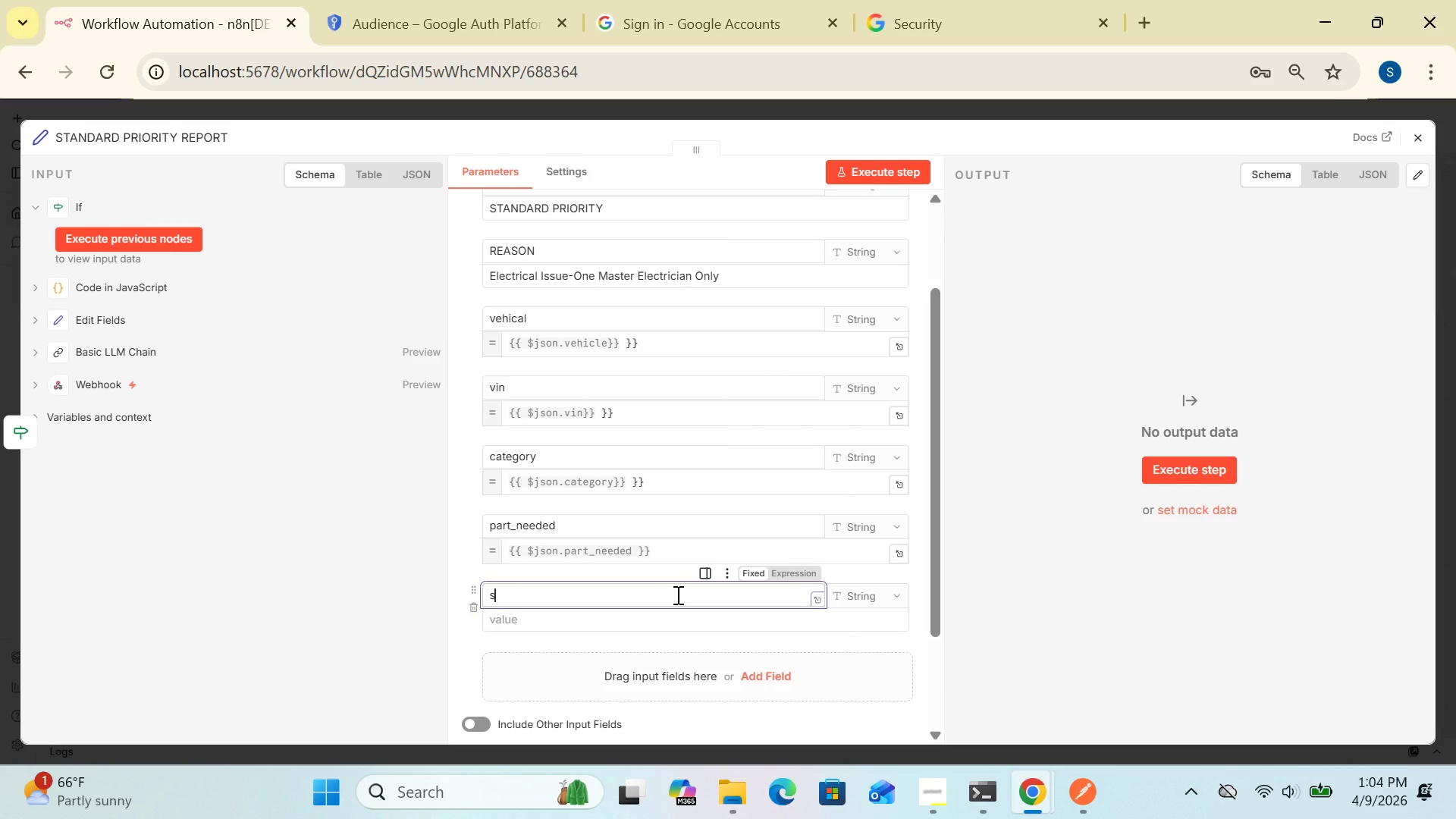 
type(summary)
 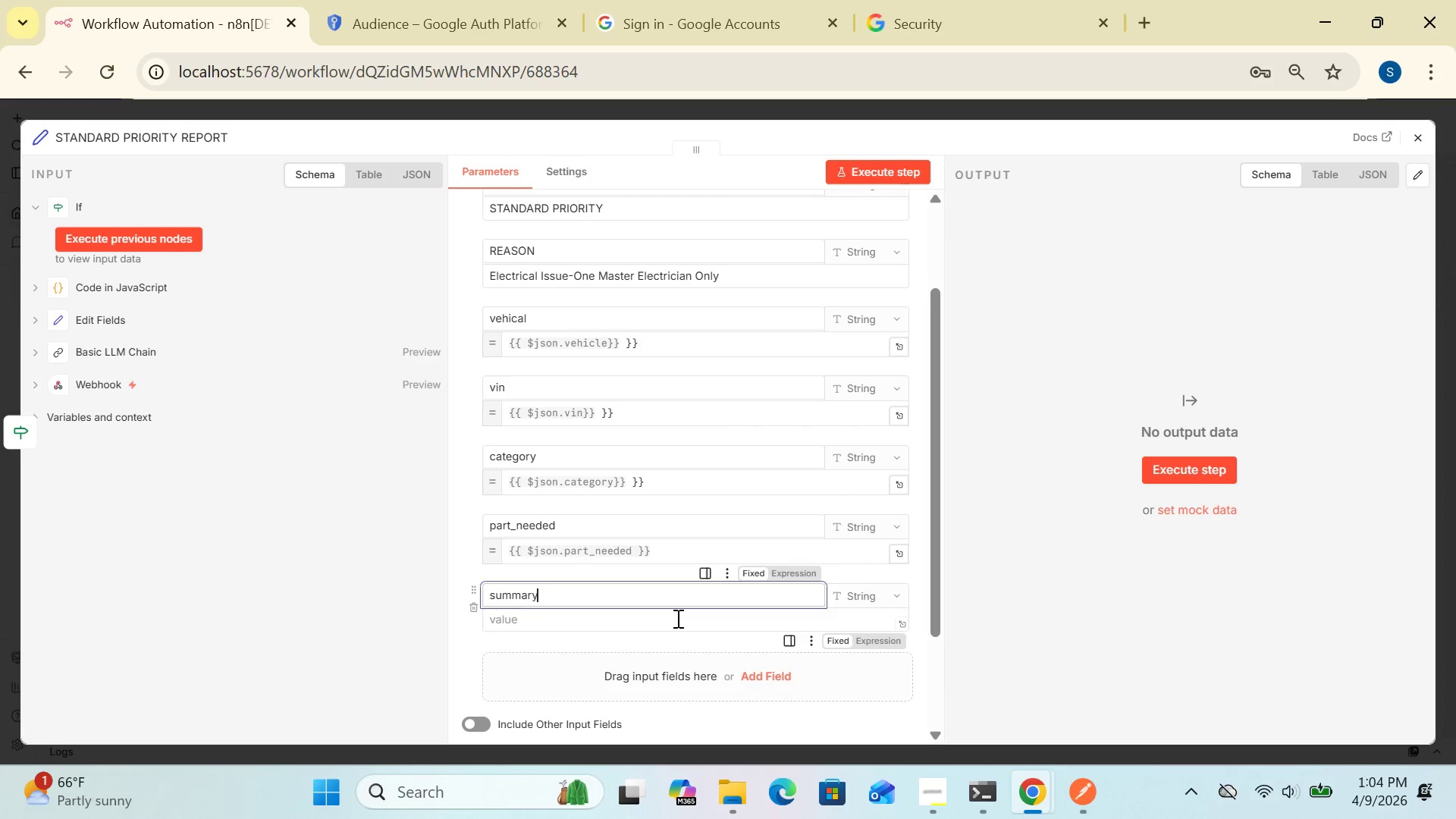 
left_click([676, 618])
 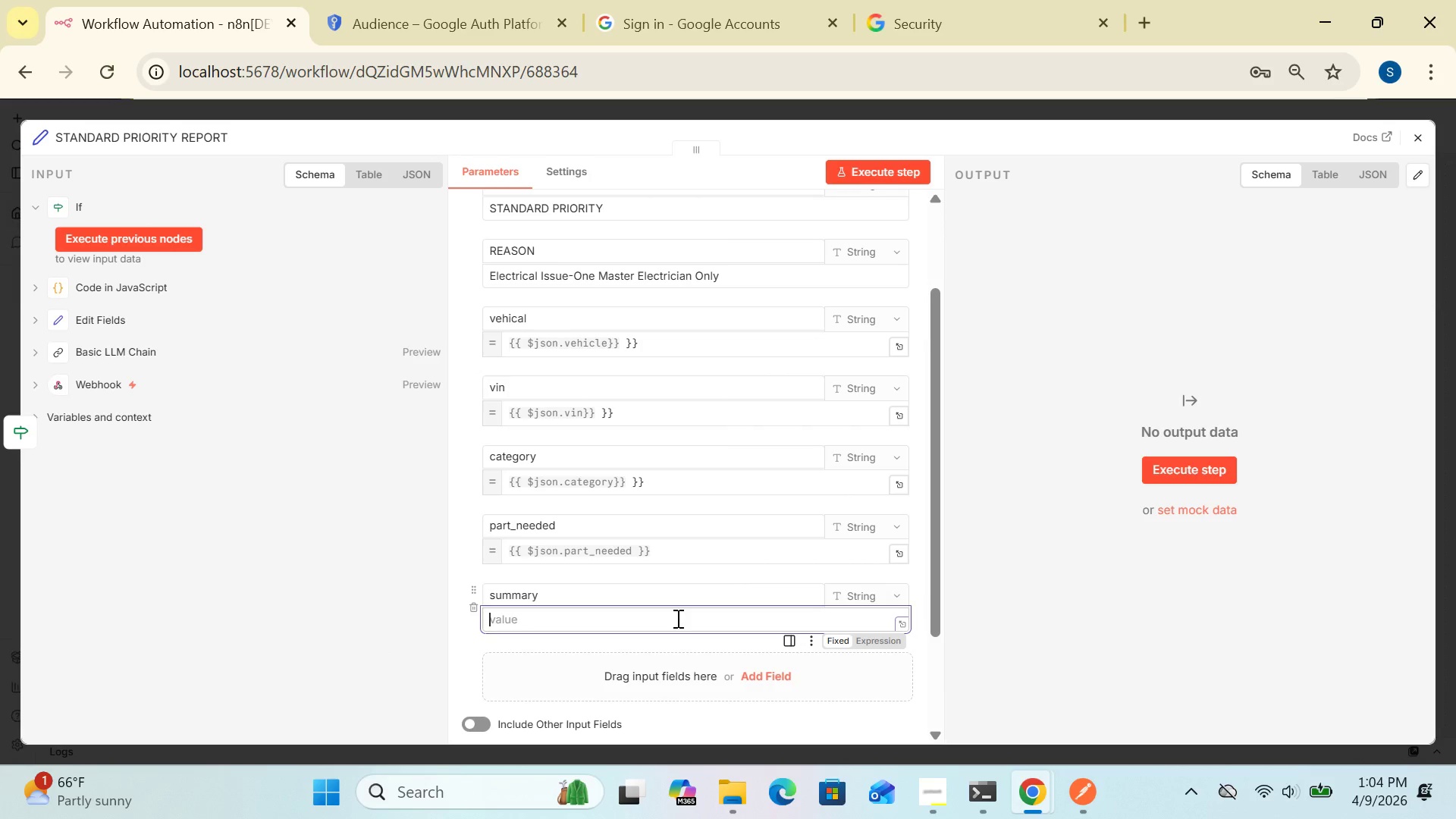 
type({{$json.summary)
 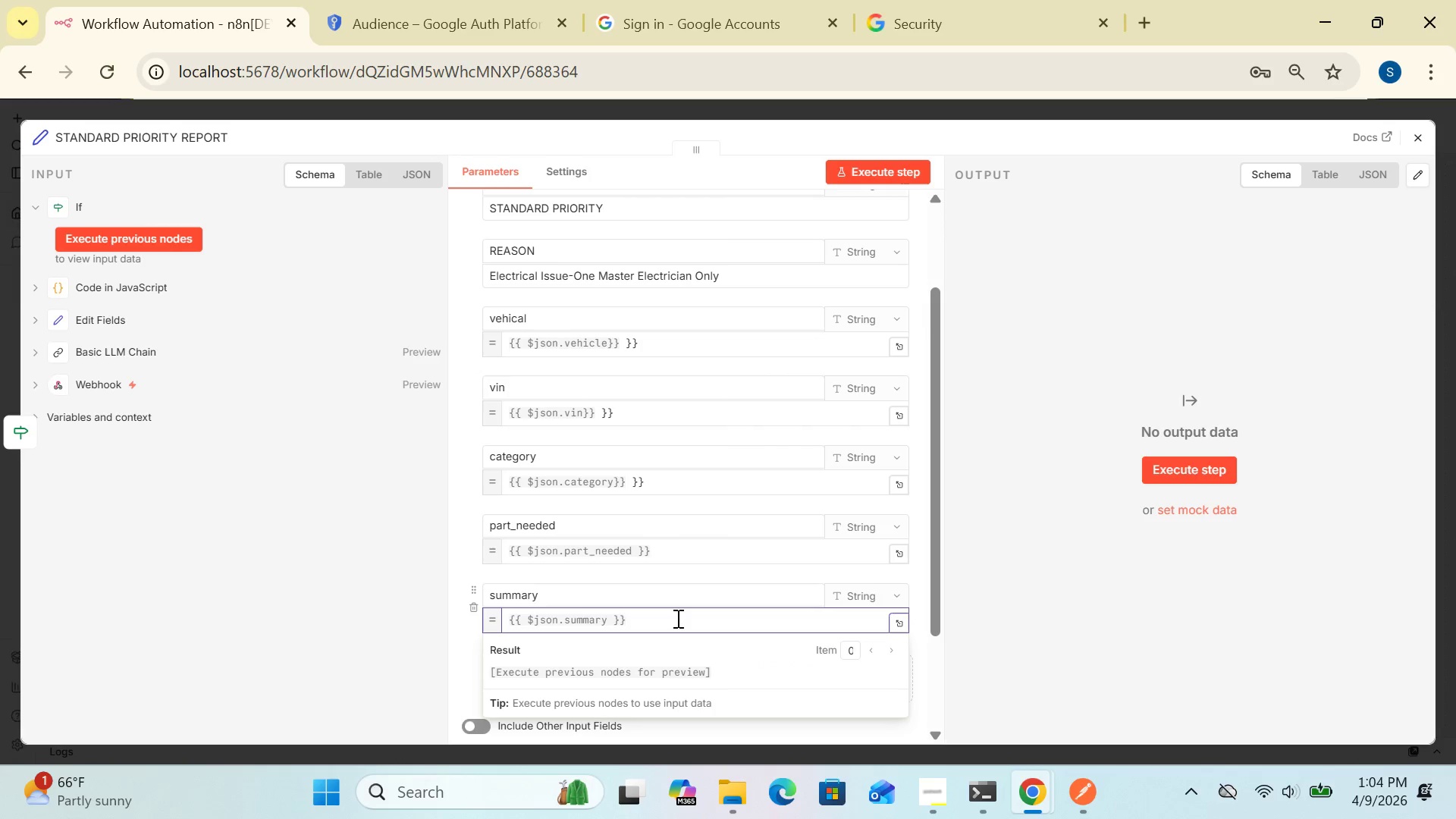 
wait(8.98)
 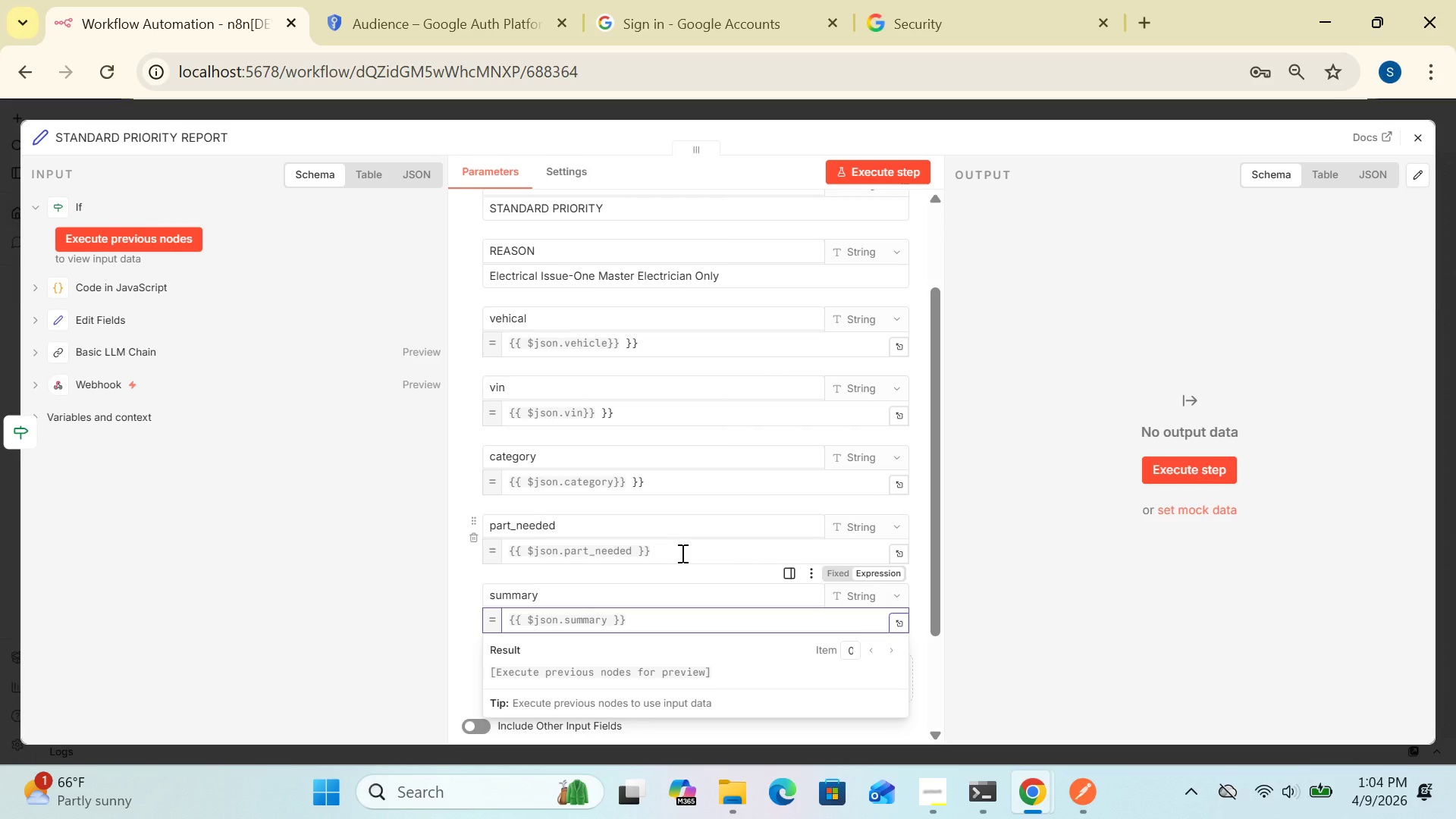 
left_click([399, 558])
 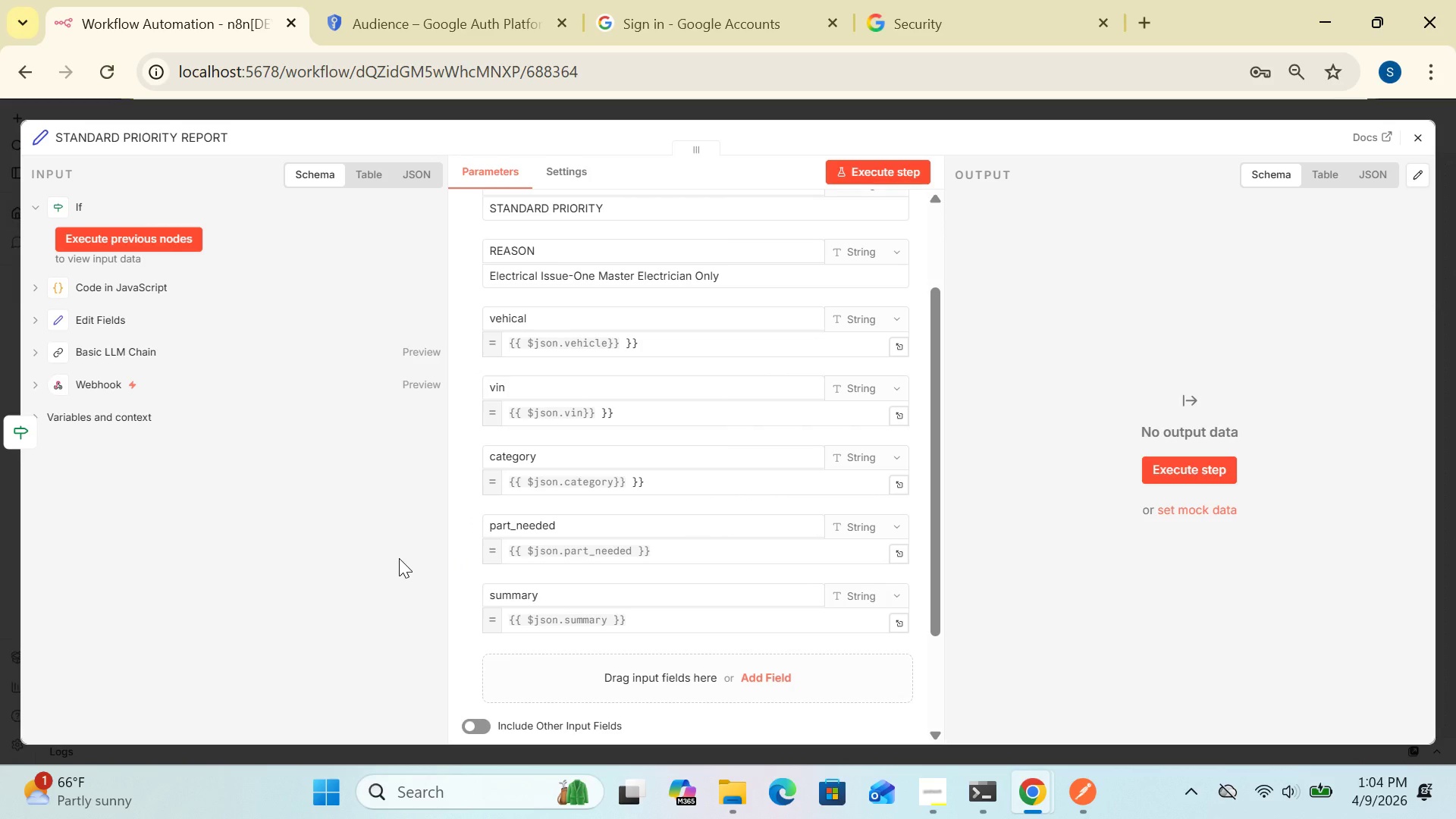 
wait(15.02)
 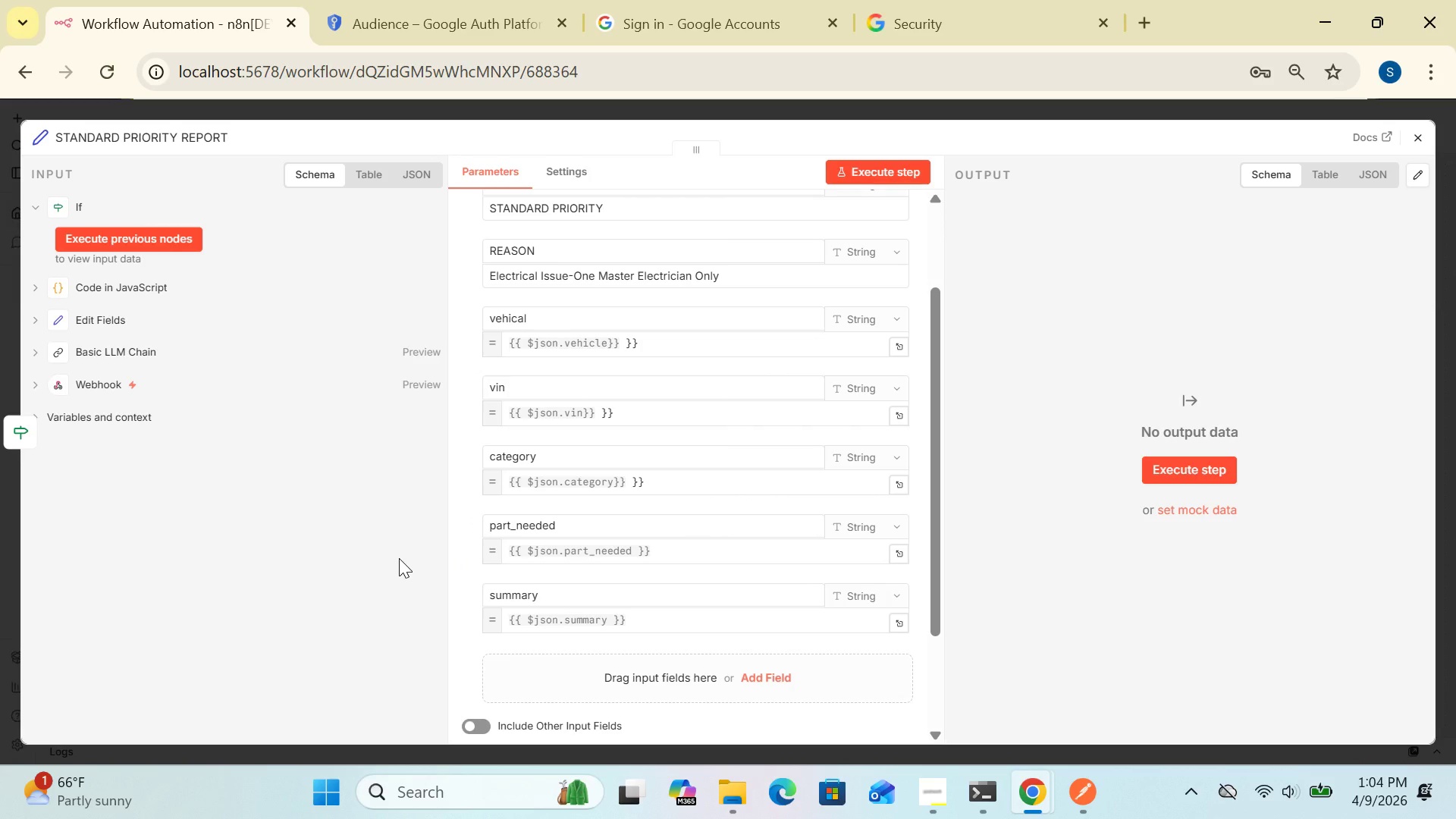 
left_click([999, 503])
 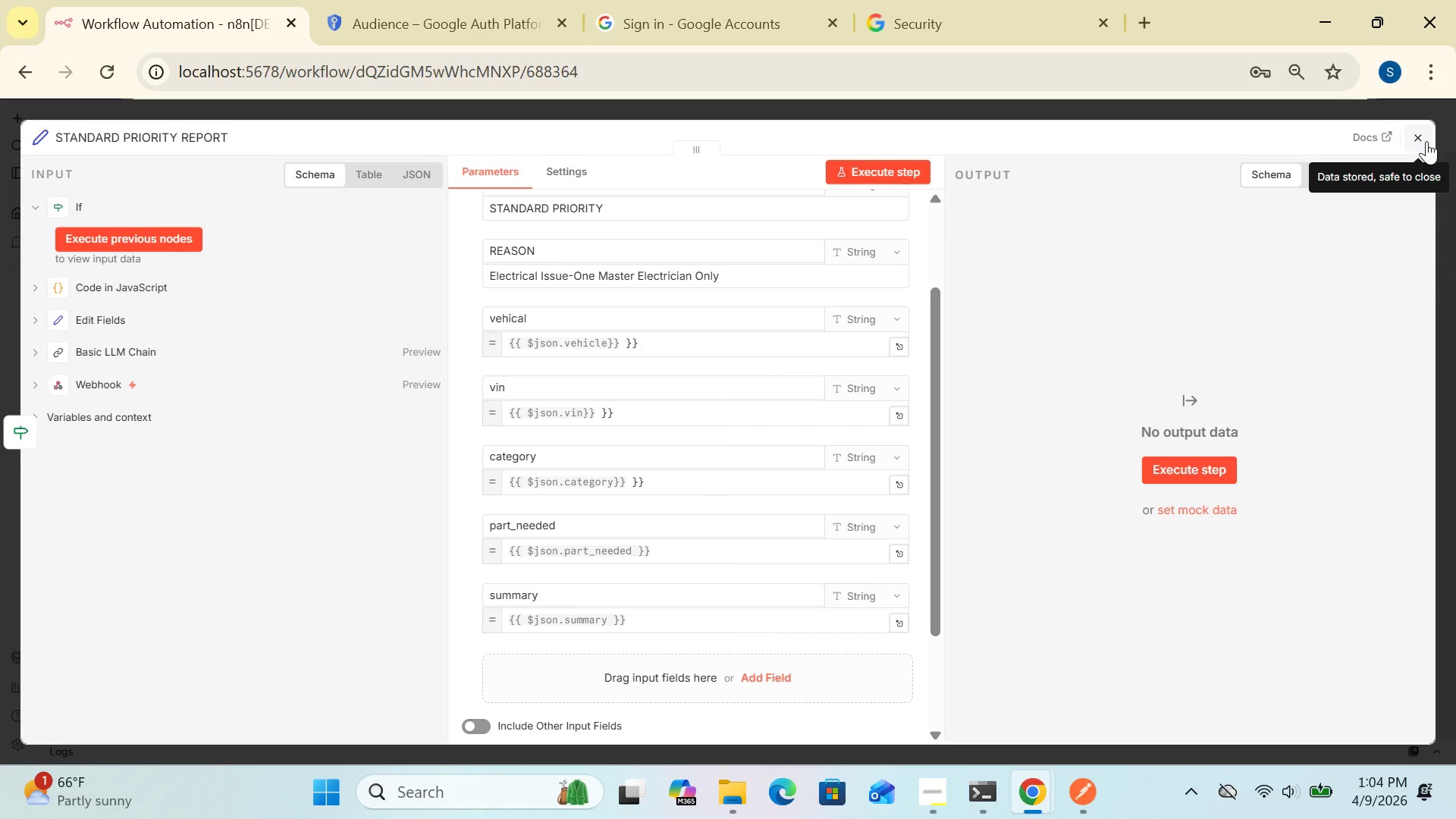 
left_click([1426, 141])
 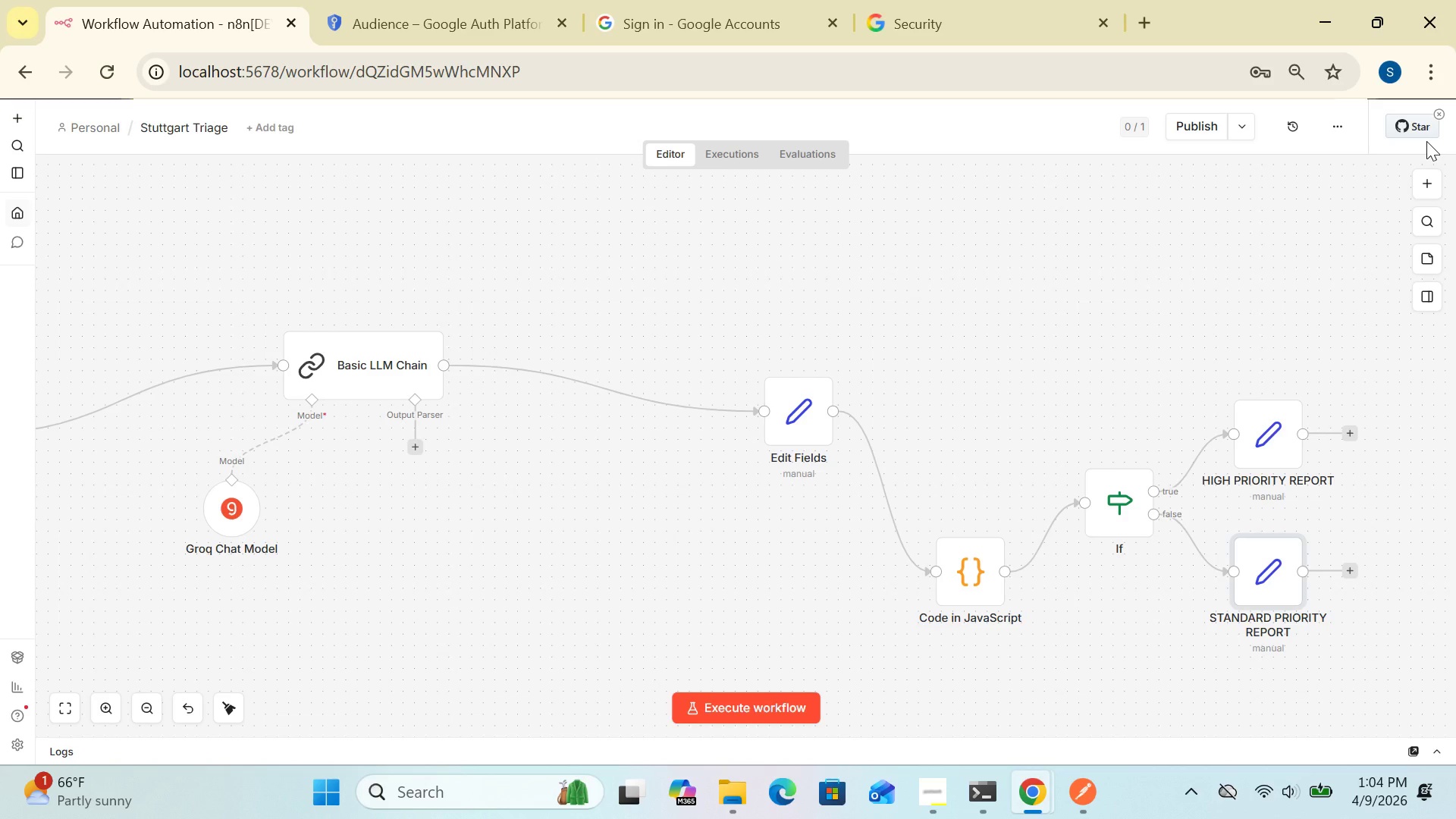 
wait(9.17)
 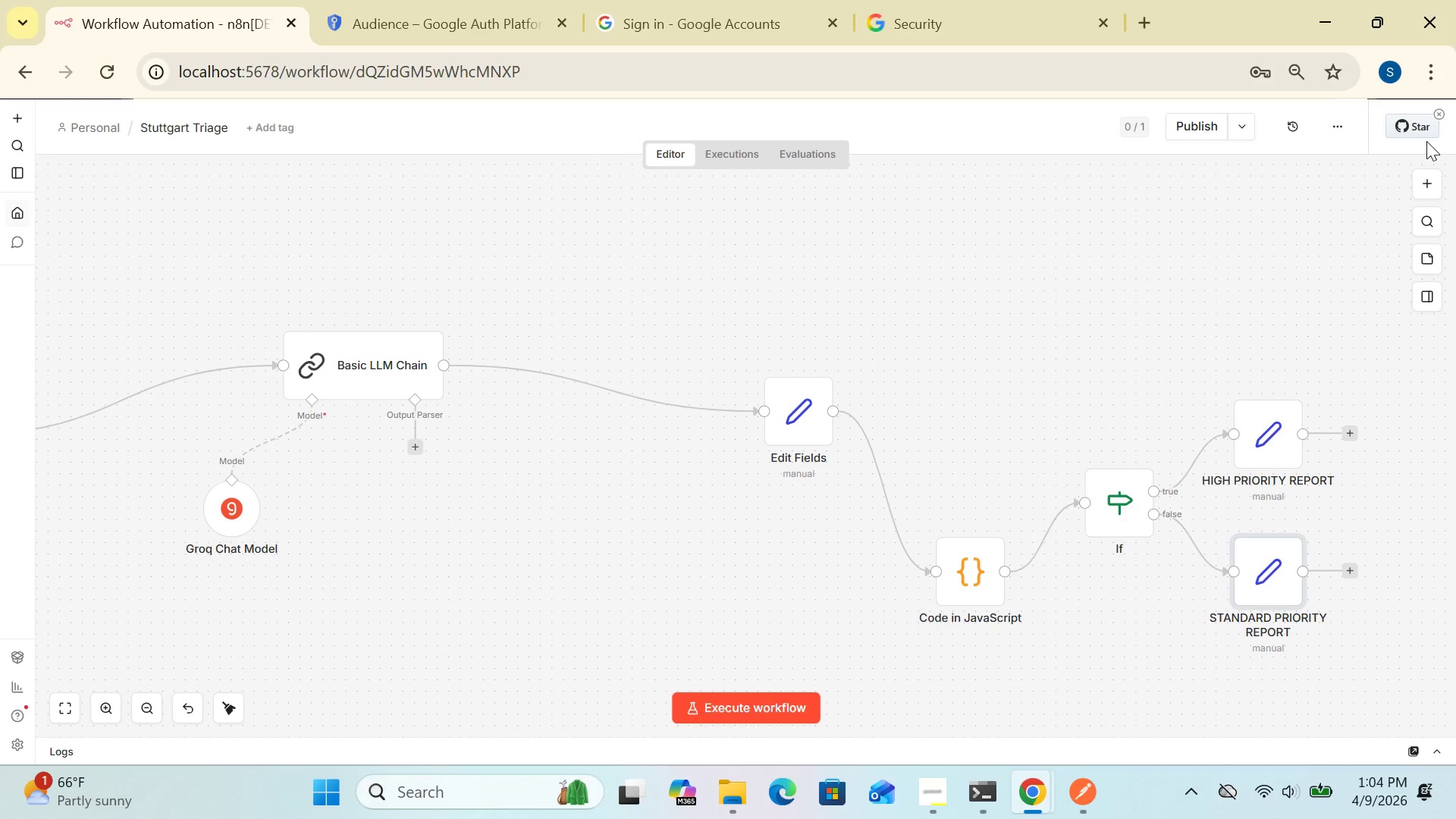 
key(Control+S)
 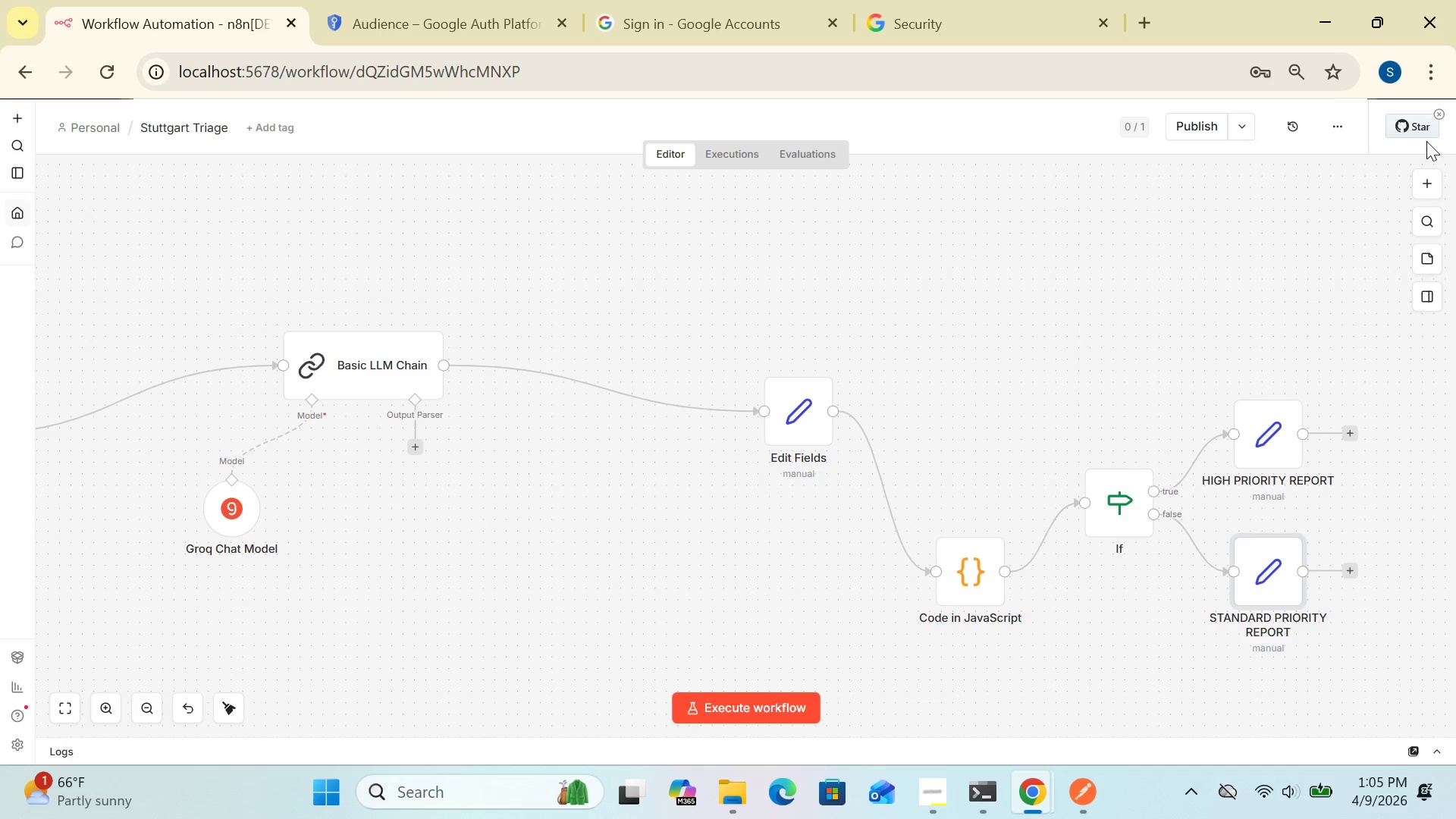 
wait(14.77)
 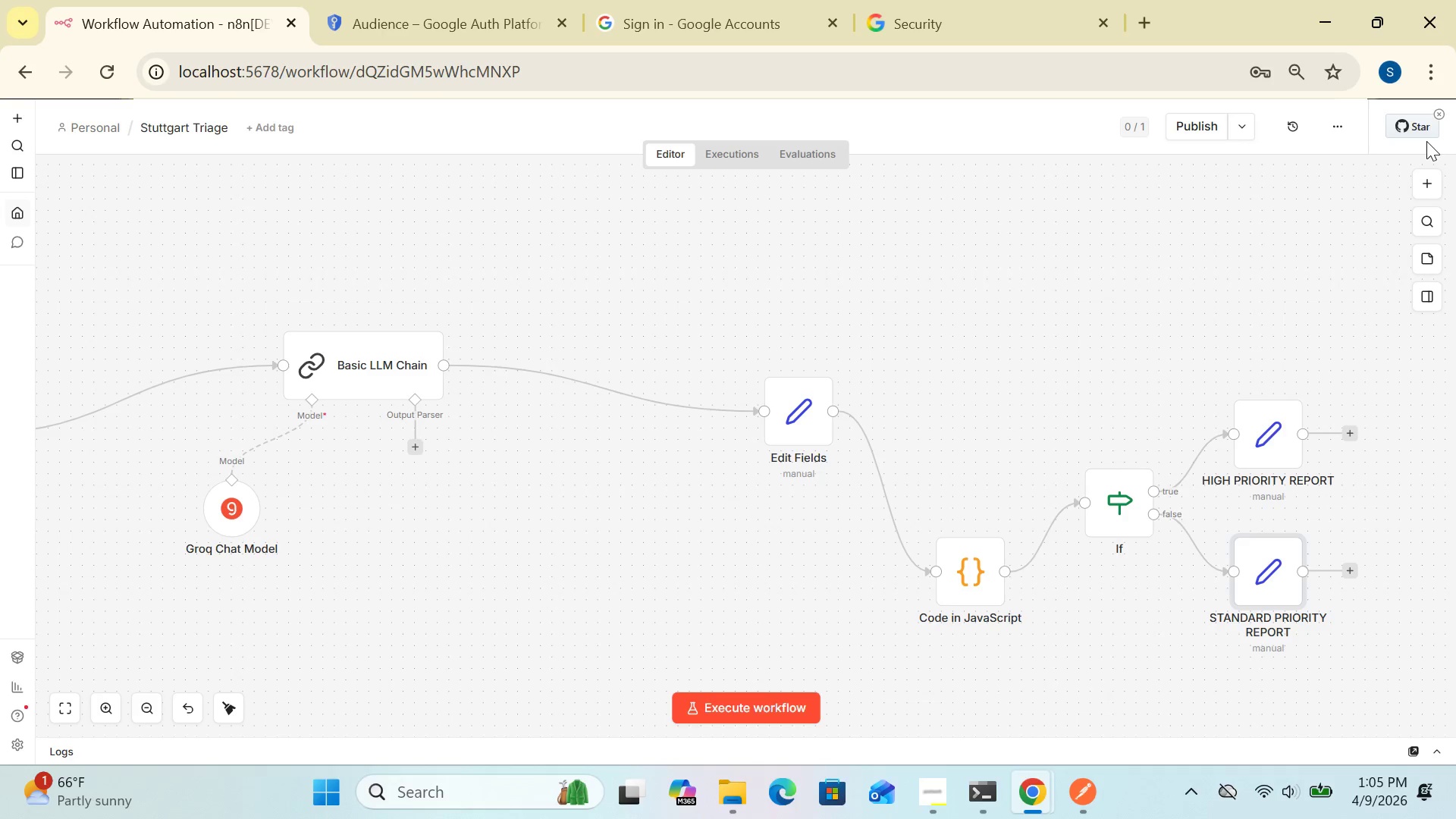 
double_click([150, 708])
 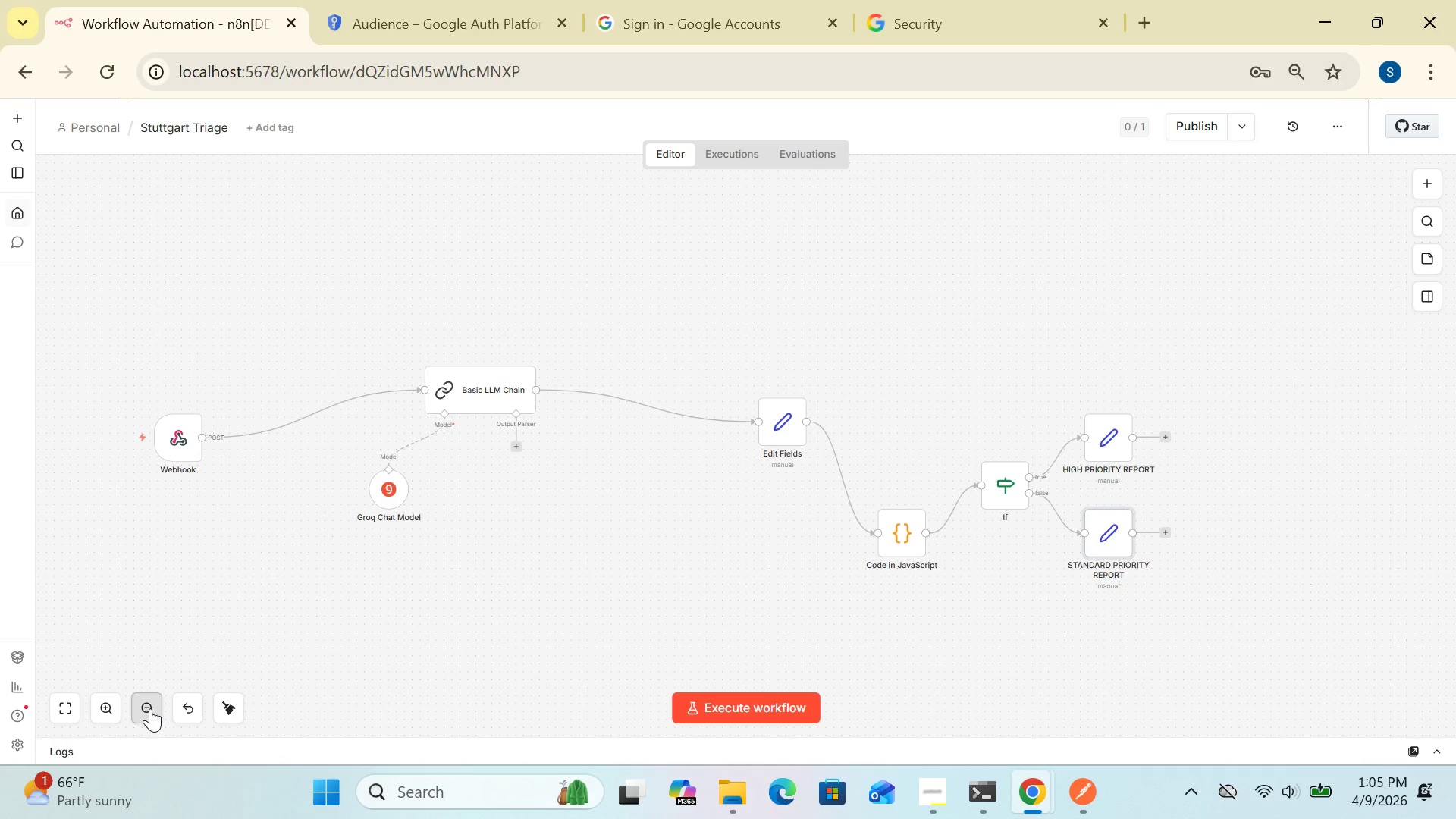 
triple_click([150, 708])
 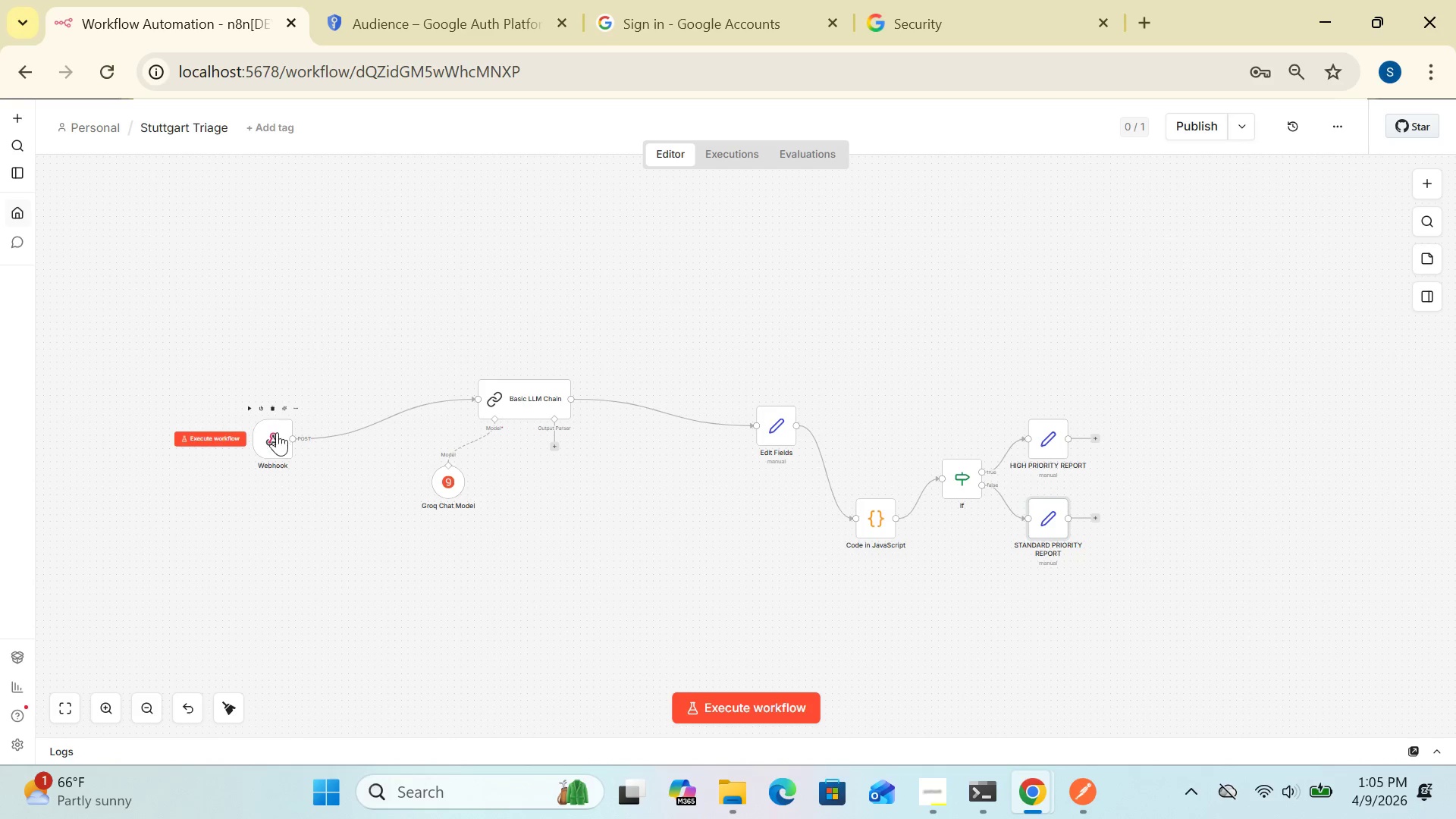 
left_click_drag(start_coordinate=[275, 434], to_coordinate=[165, 419])
 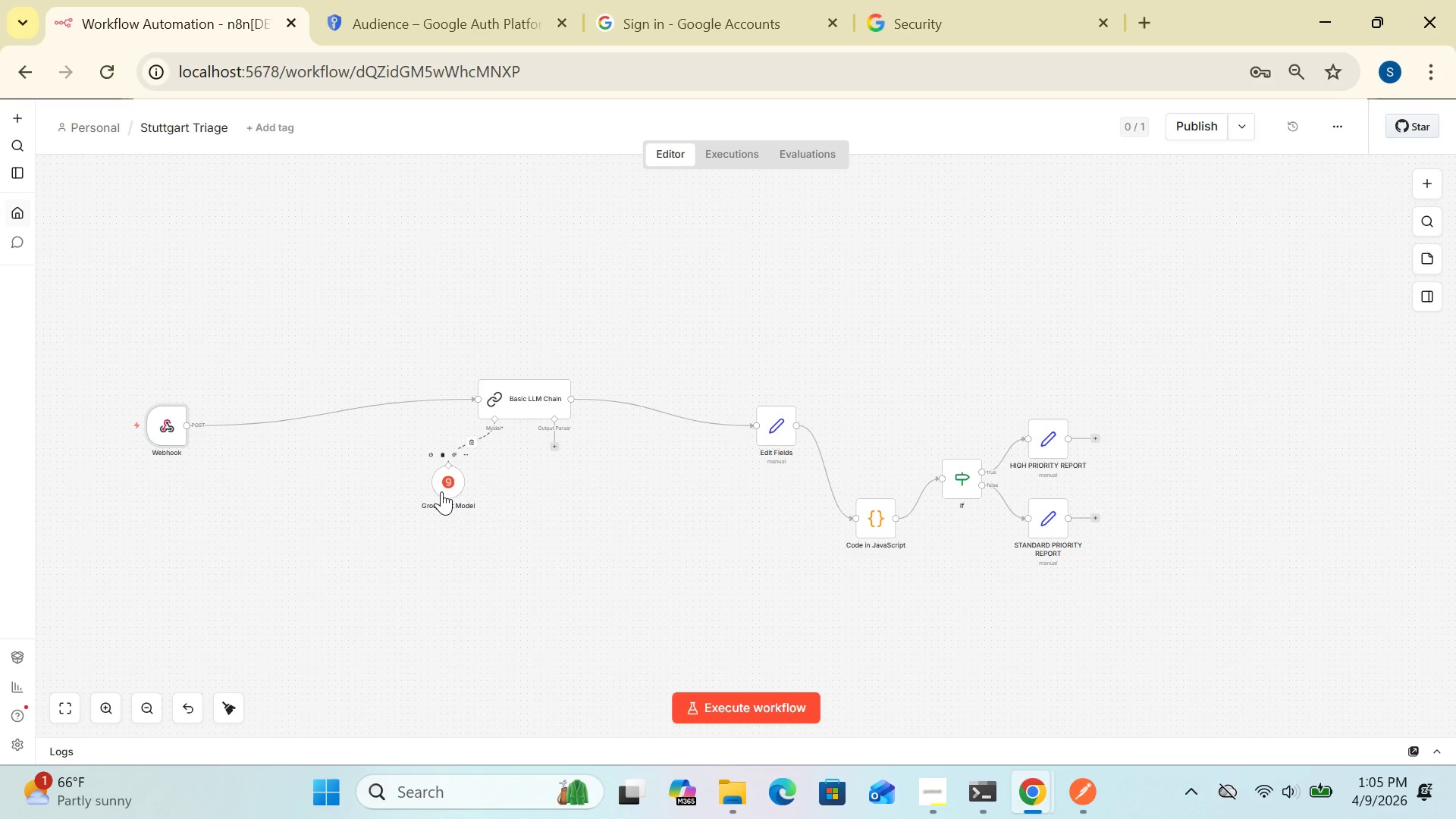 
left_click_drag(start_coordinate=[441, 491], to_coordinate=[450, 580])
 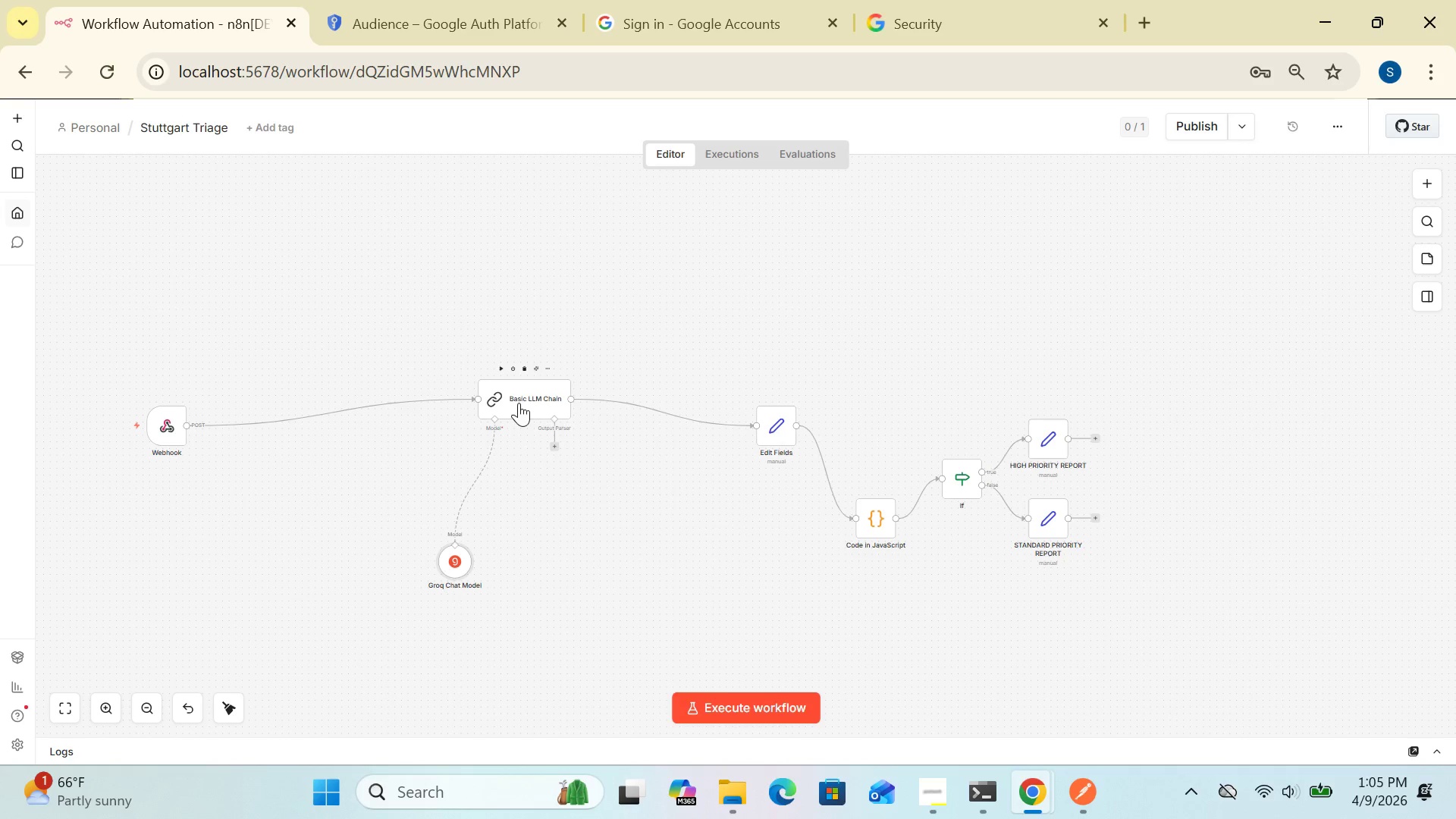 
right_click([519, 403])
 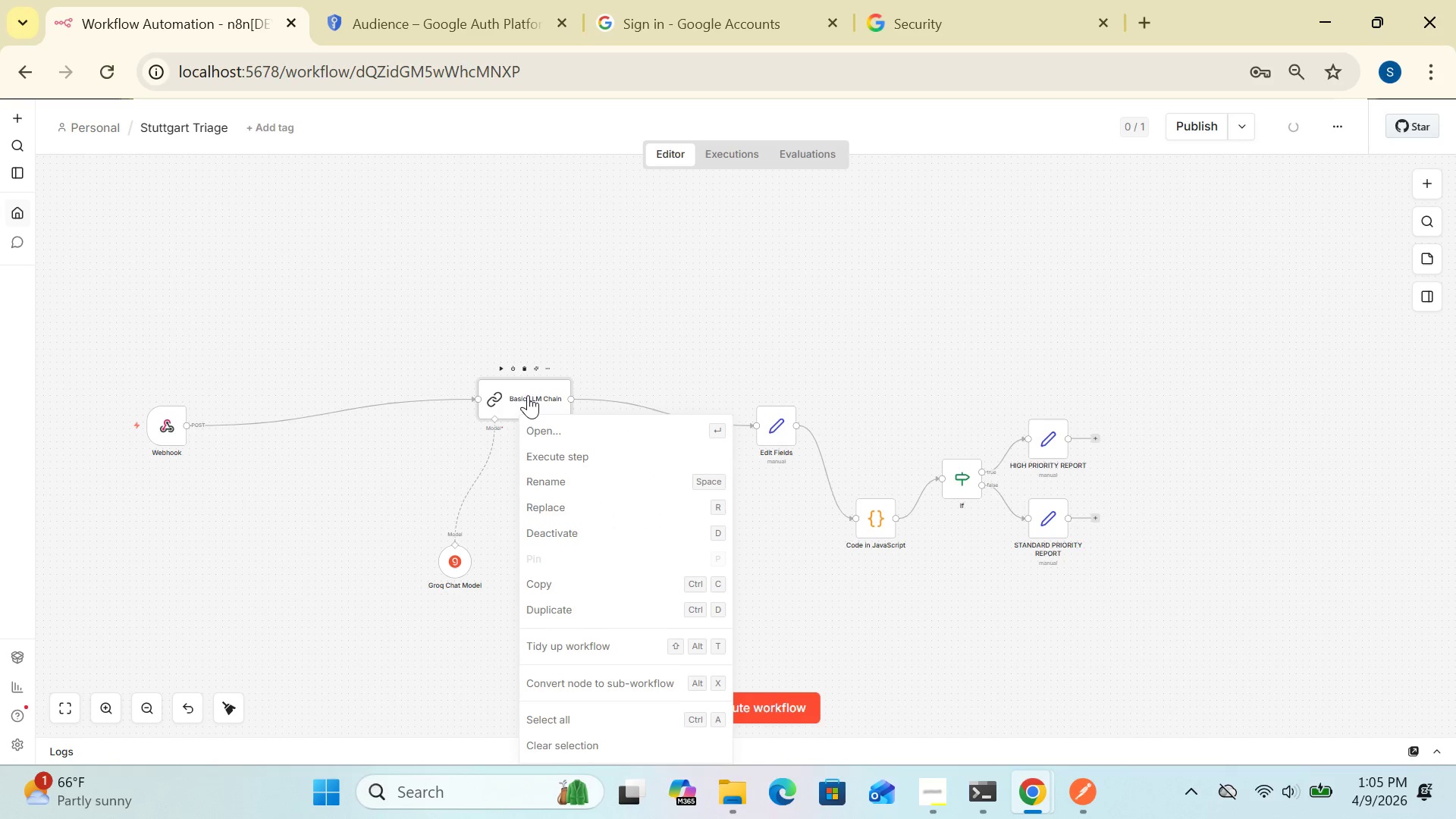 
left_click([528, 395])
 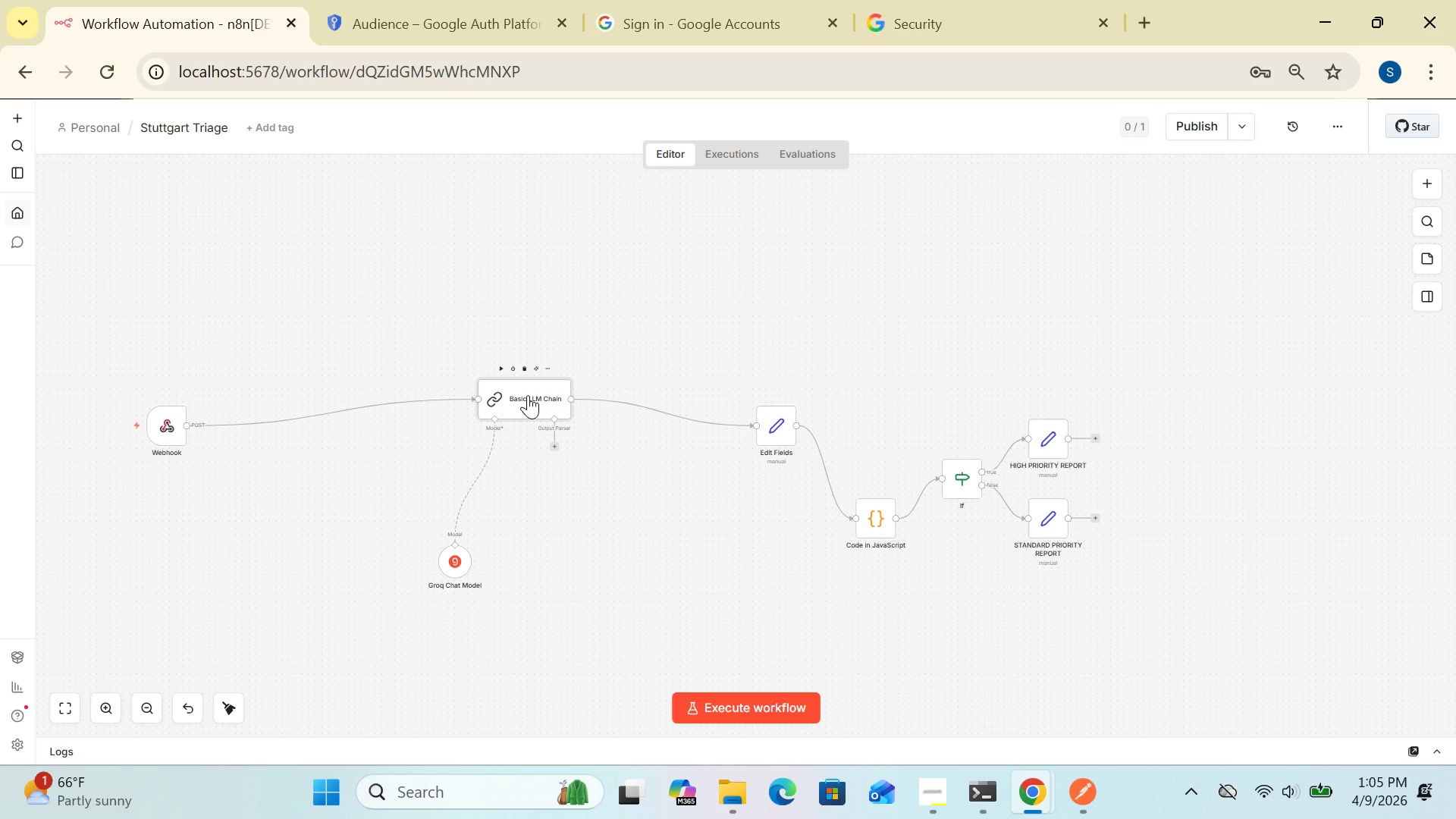 
left_click_drag(start_coordinate=[528, 395], to_coordinate=[477, 378])
 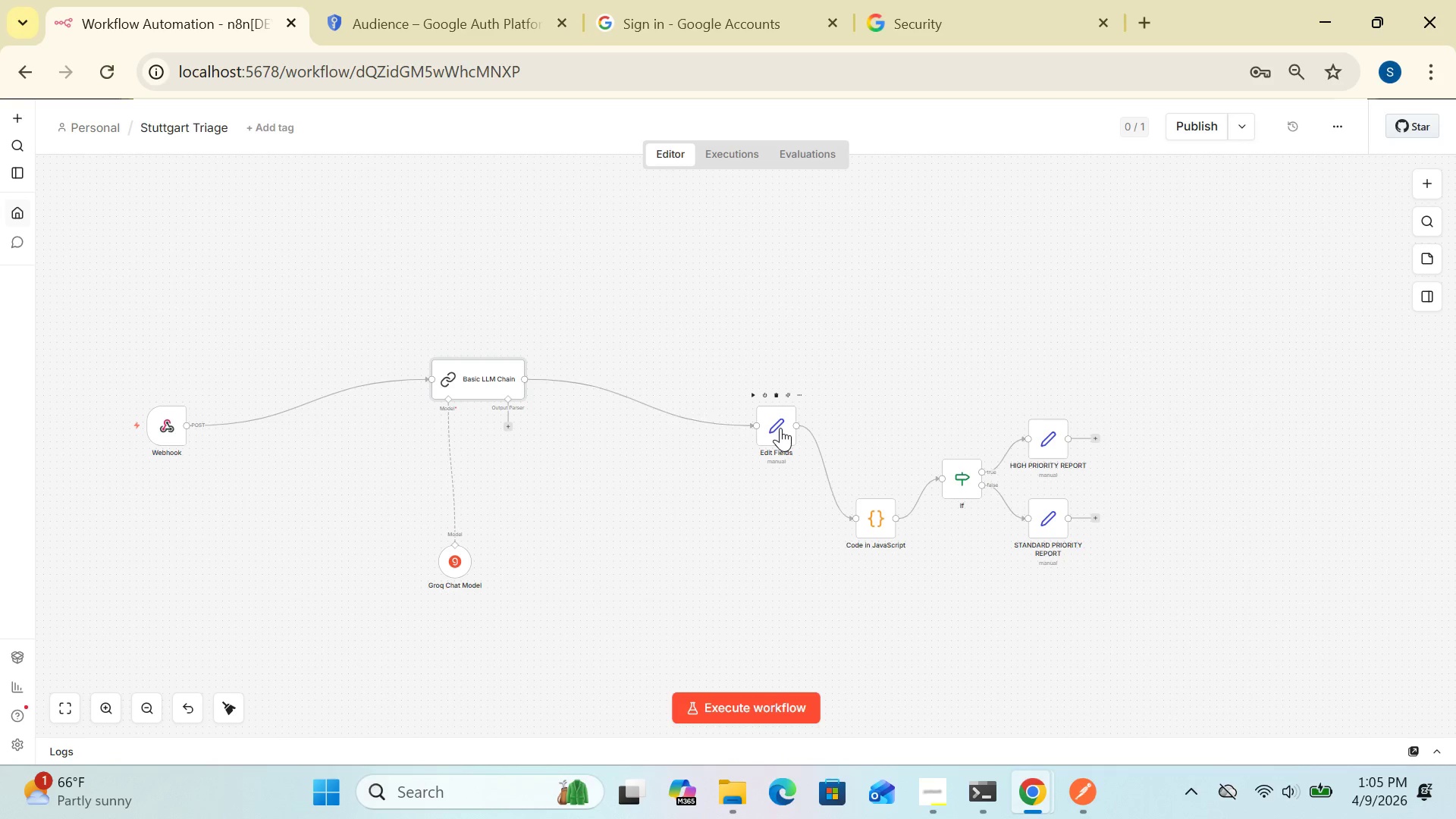 
left_click_drag(start_coordinate=[780, 428], to_coordinate=[689, 381])
 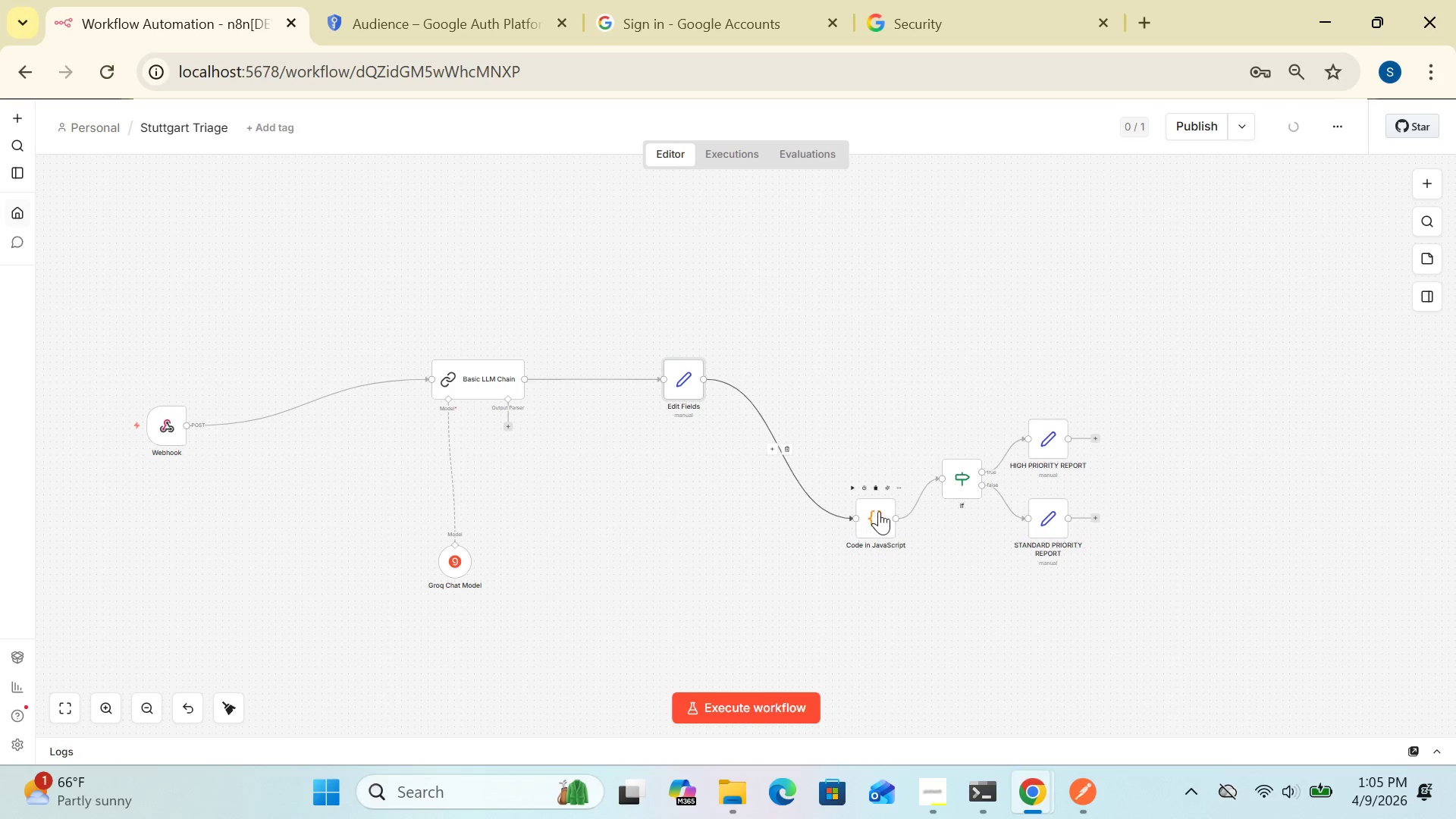 
left_click_drag(start_coordinate=[884, 514], to_coordinate=[850, 479])
 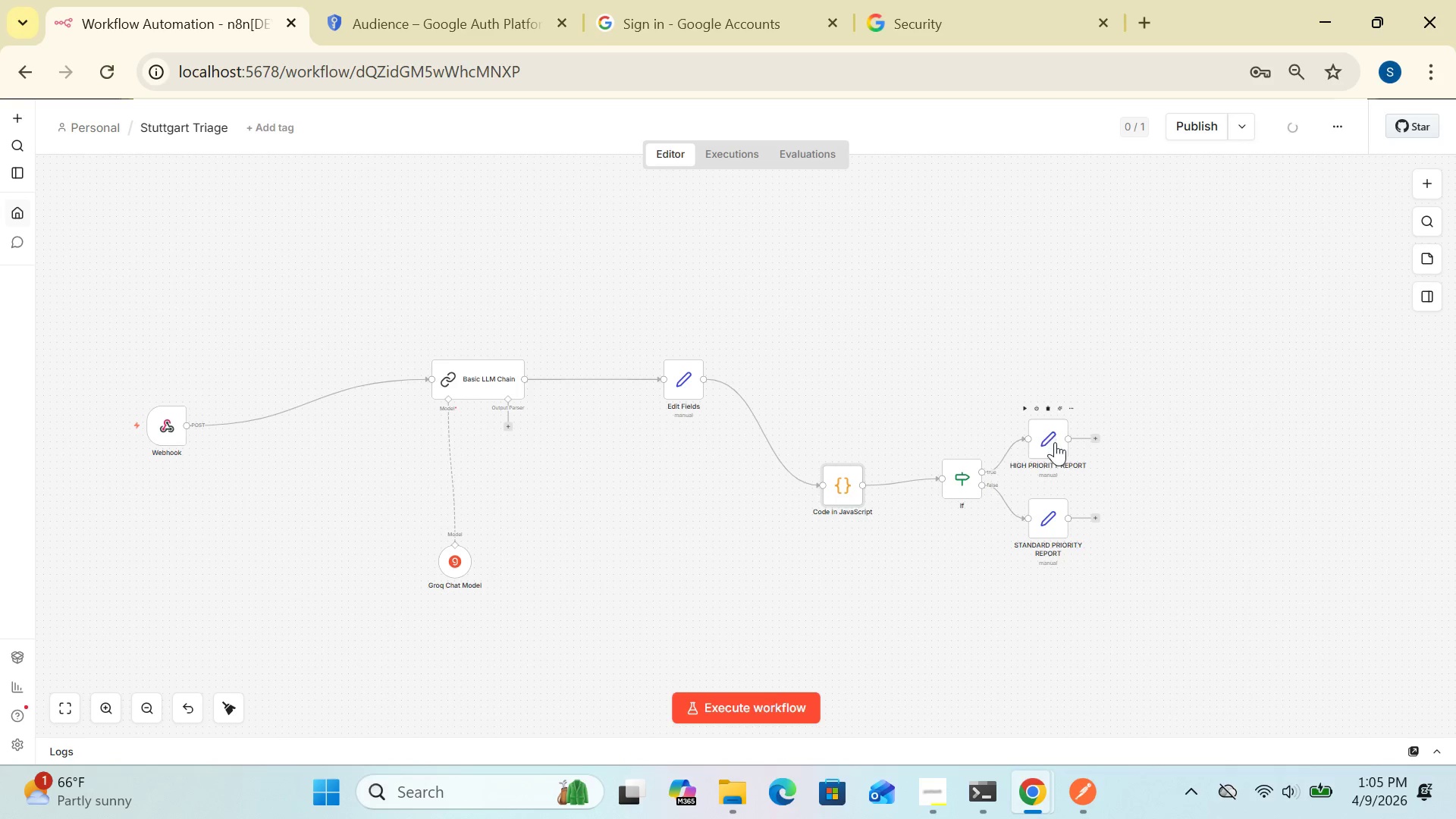 
left_click_drag(start_coordinate=[1055, 443], to_coordinate=[1063, 374])
 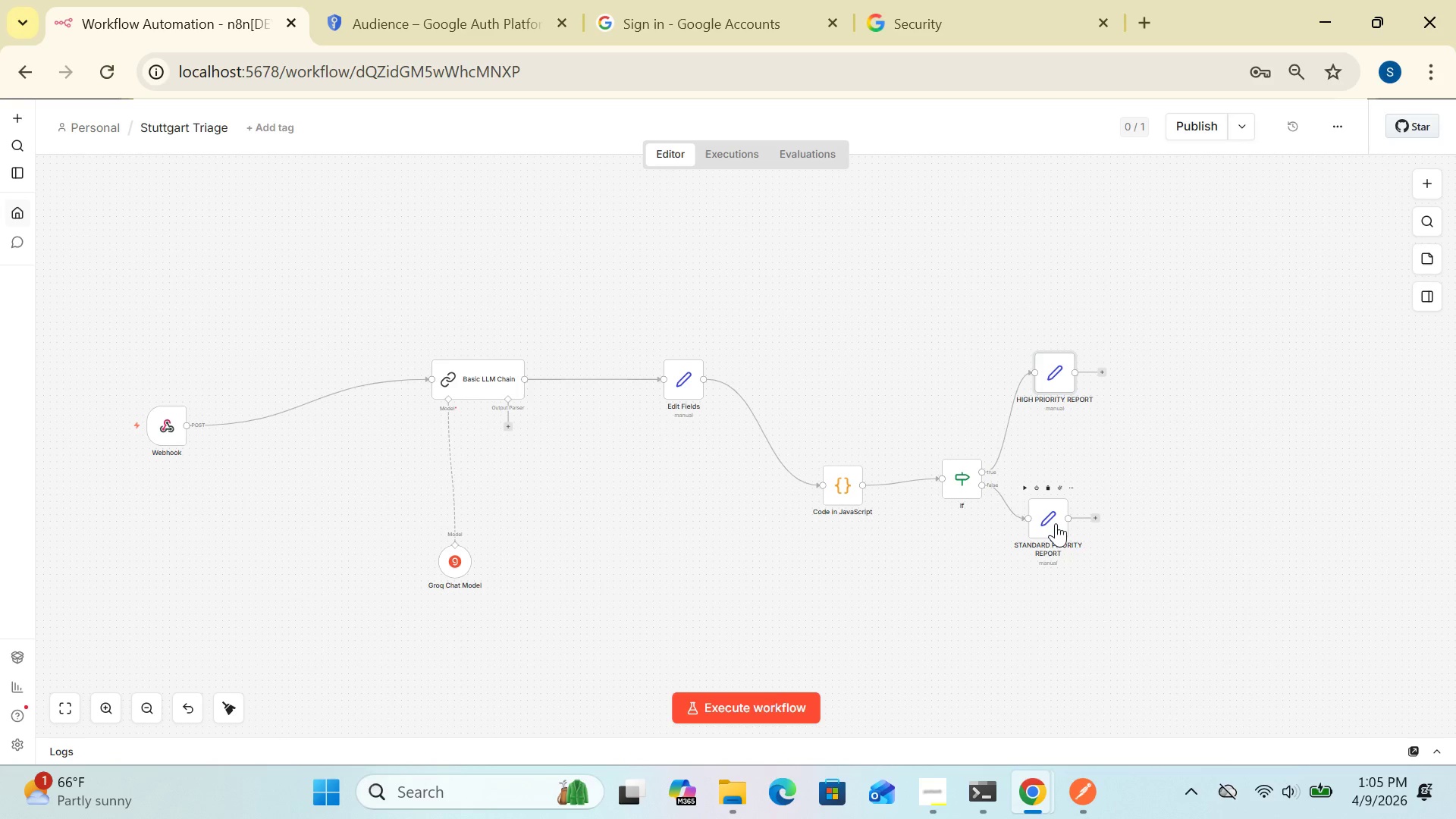 
left_click_drag(start_coordinate=[1056, 523], to_coordinate=[1081, 564])
 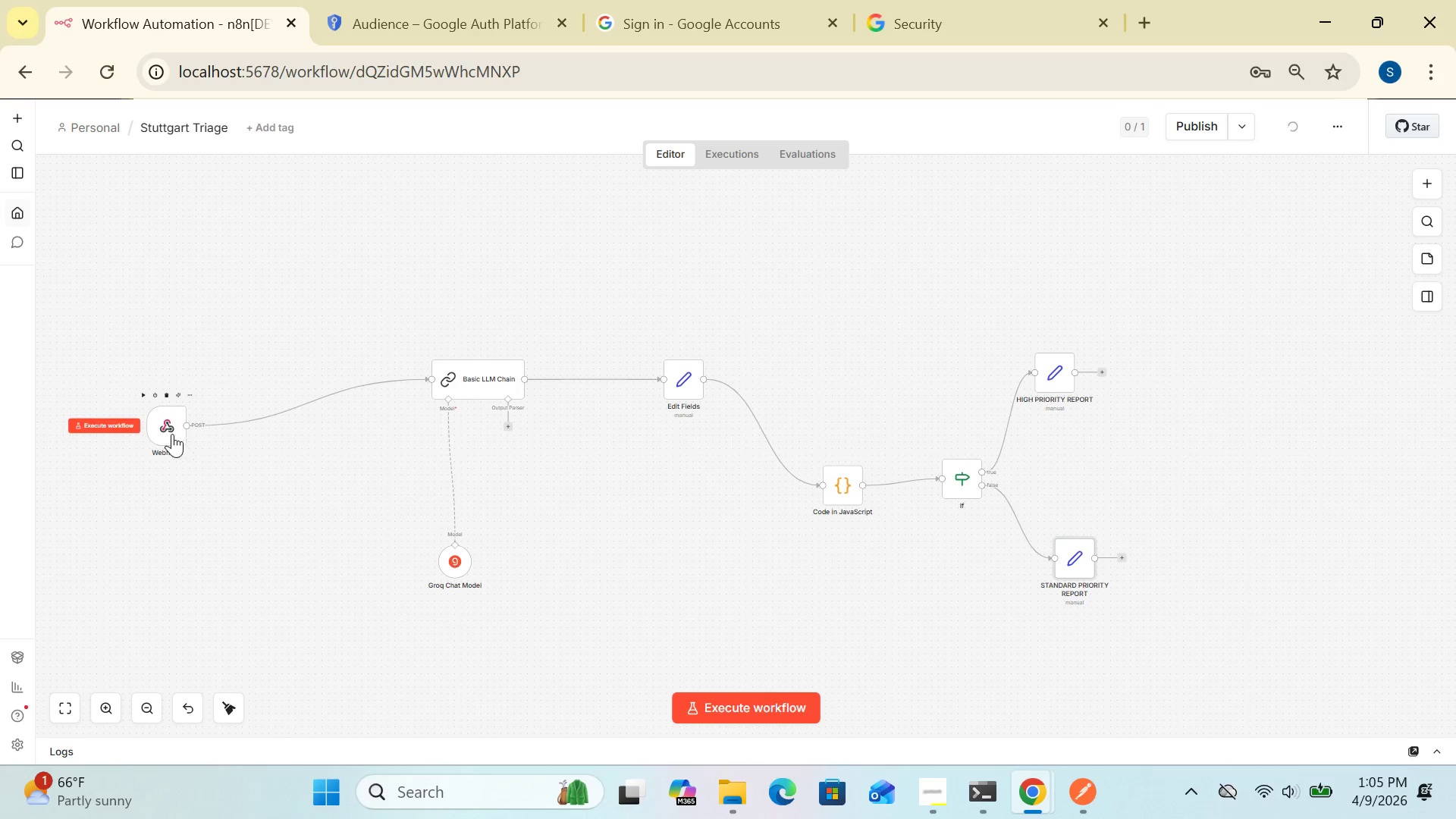 
left_click_drag(start_coordinate=[171, 426], to_coordinate=[254, 368])
 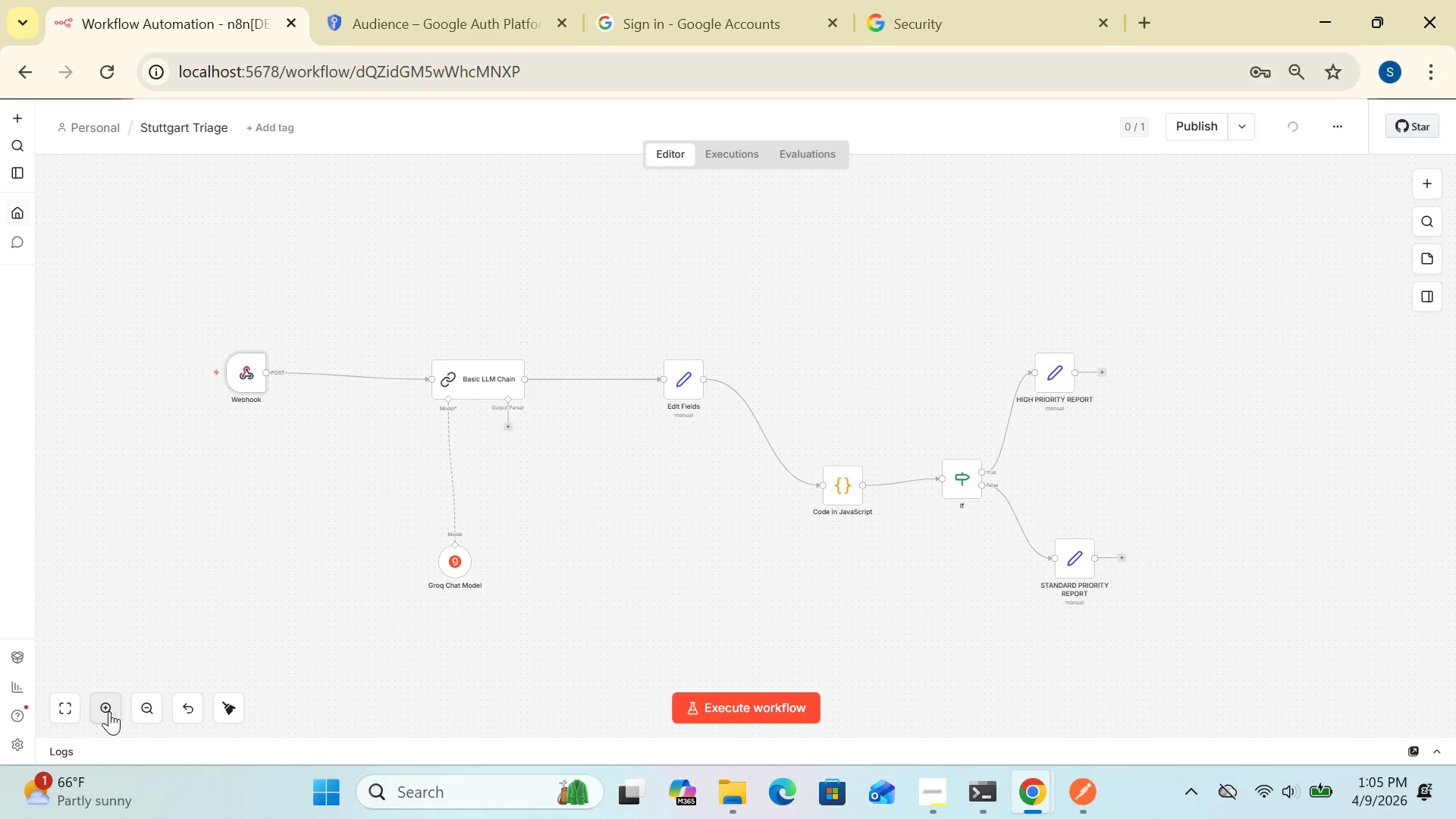 
left_click([107, 711])
 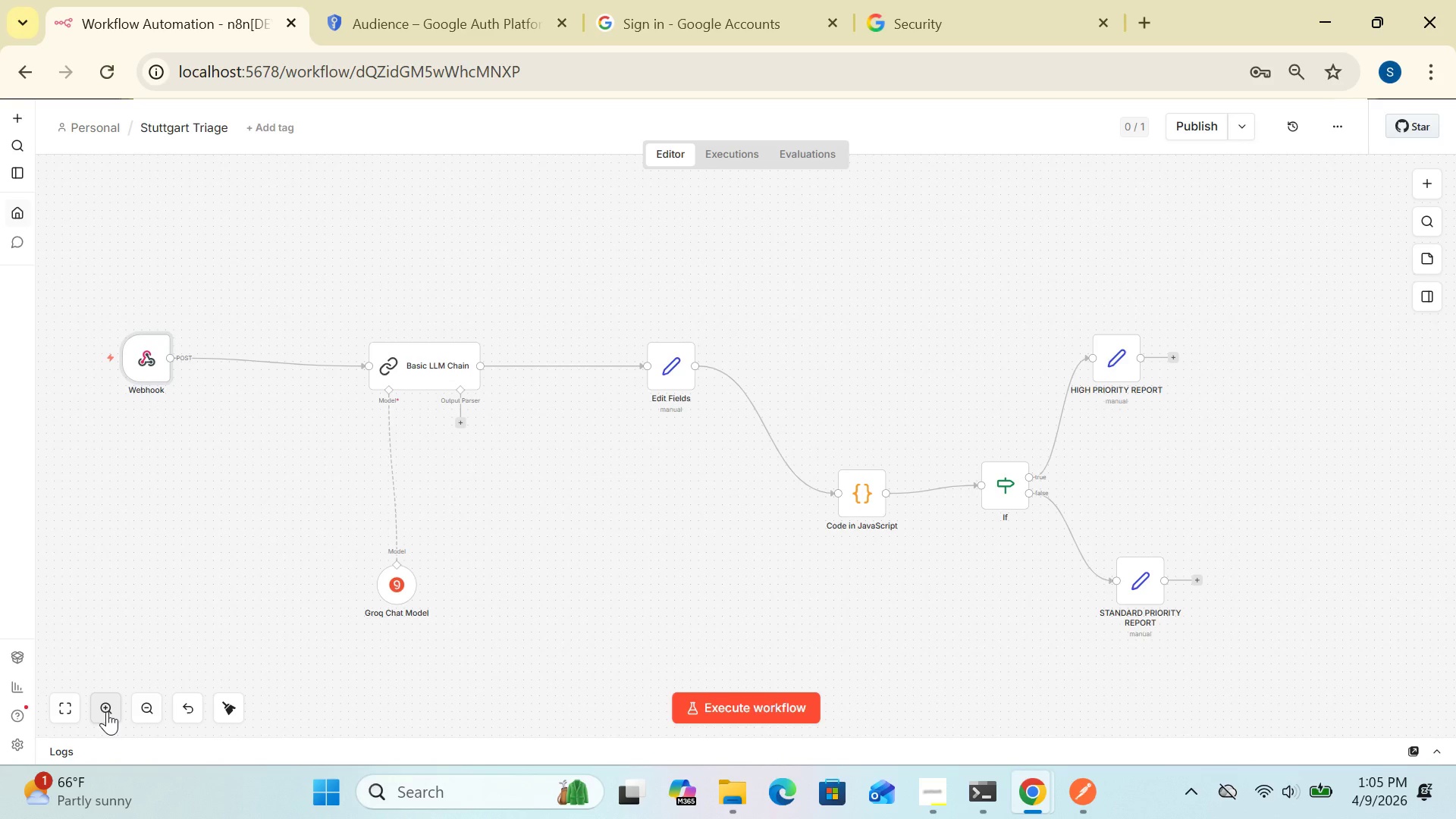 
wait(15.69)
 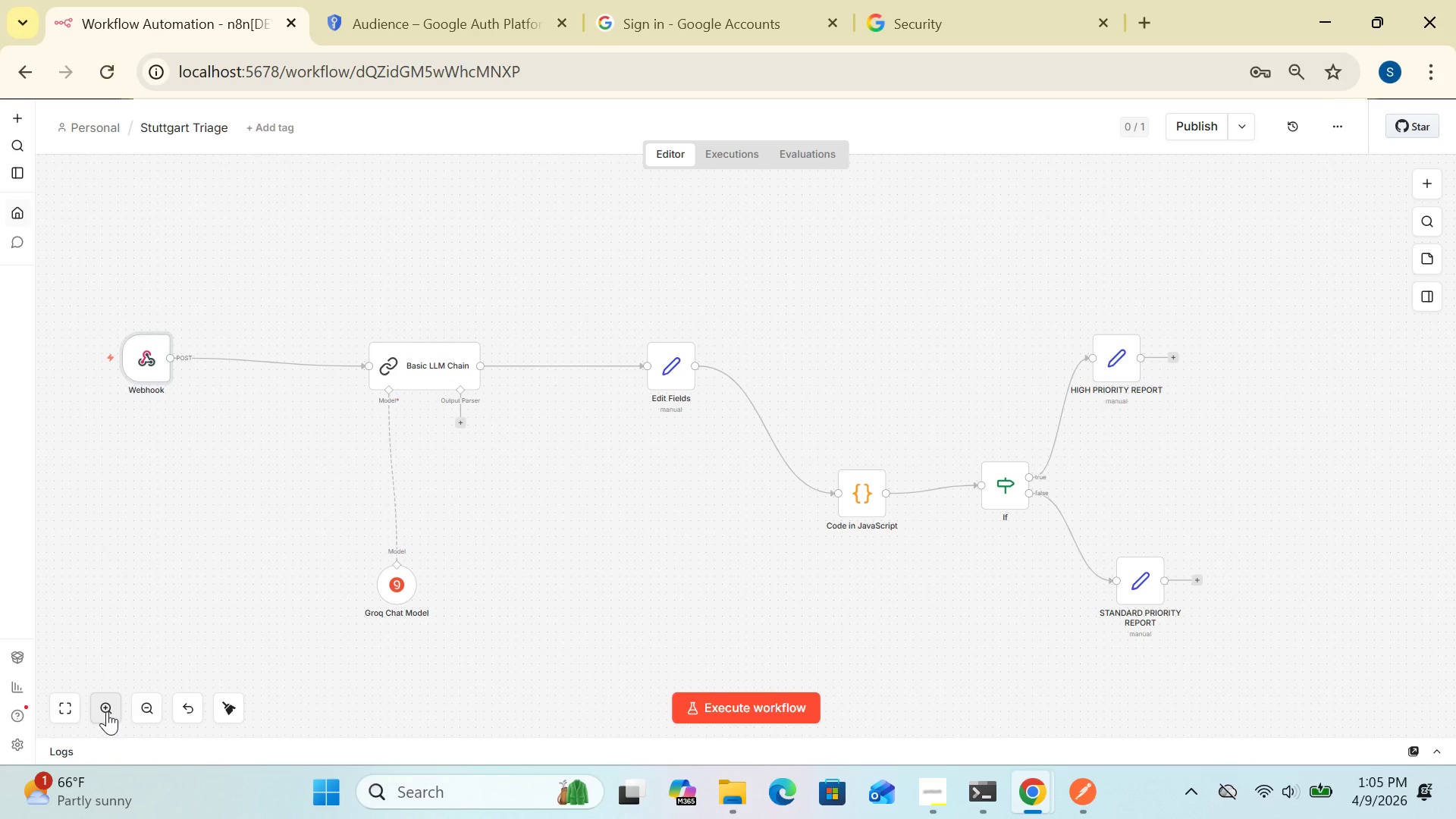 
left_click([106, 715])
 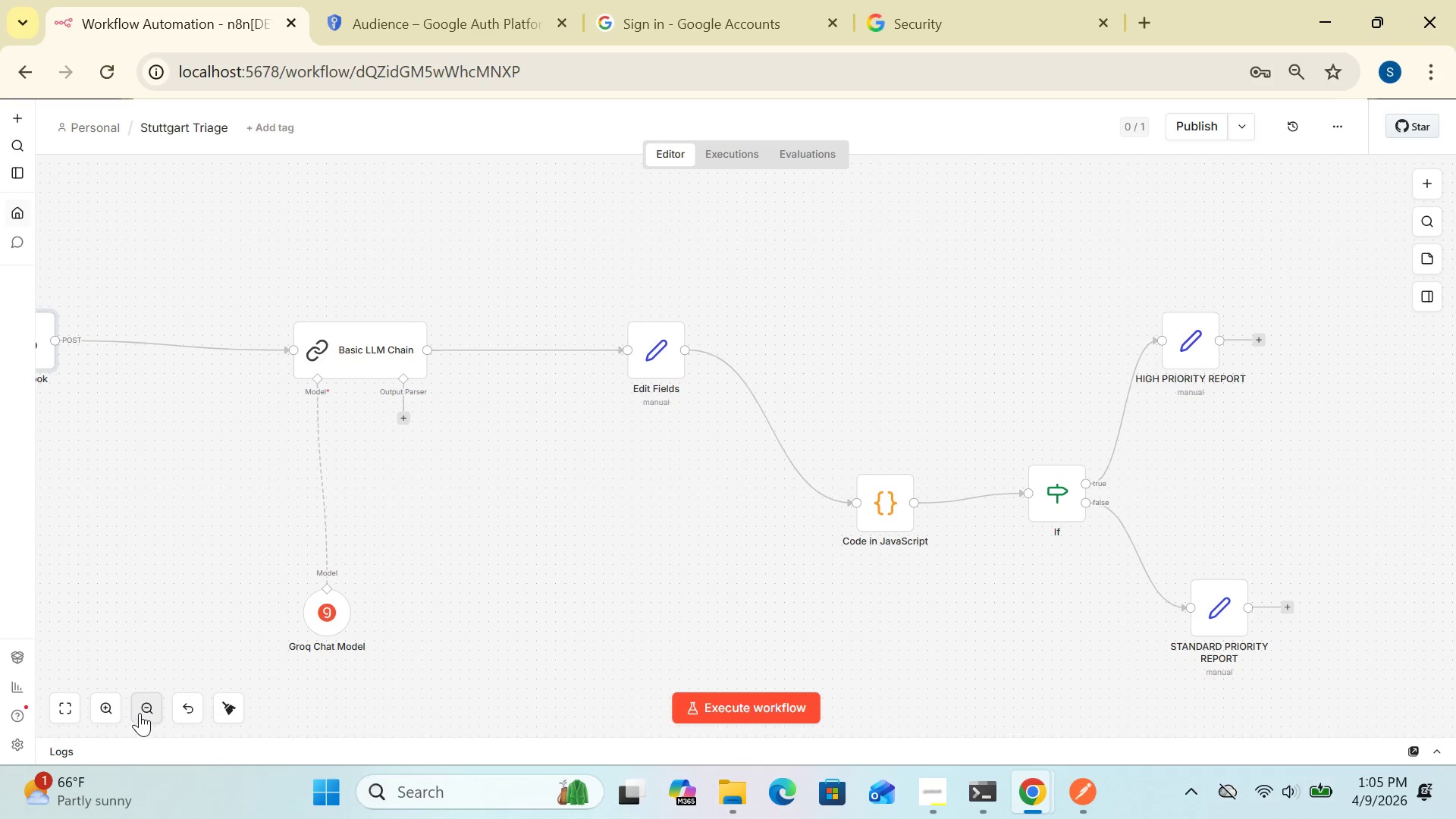 
left_click([145, 711])
 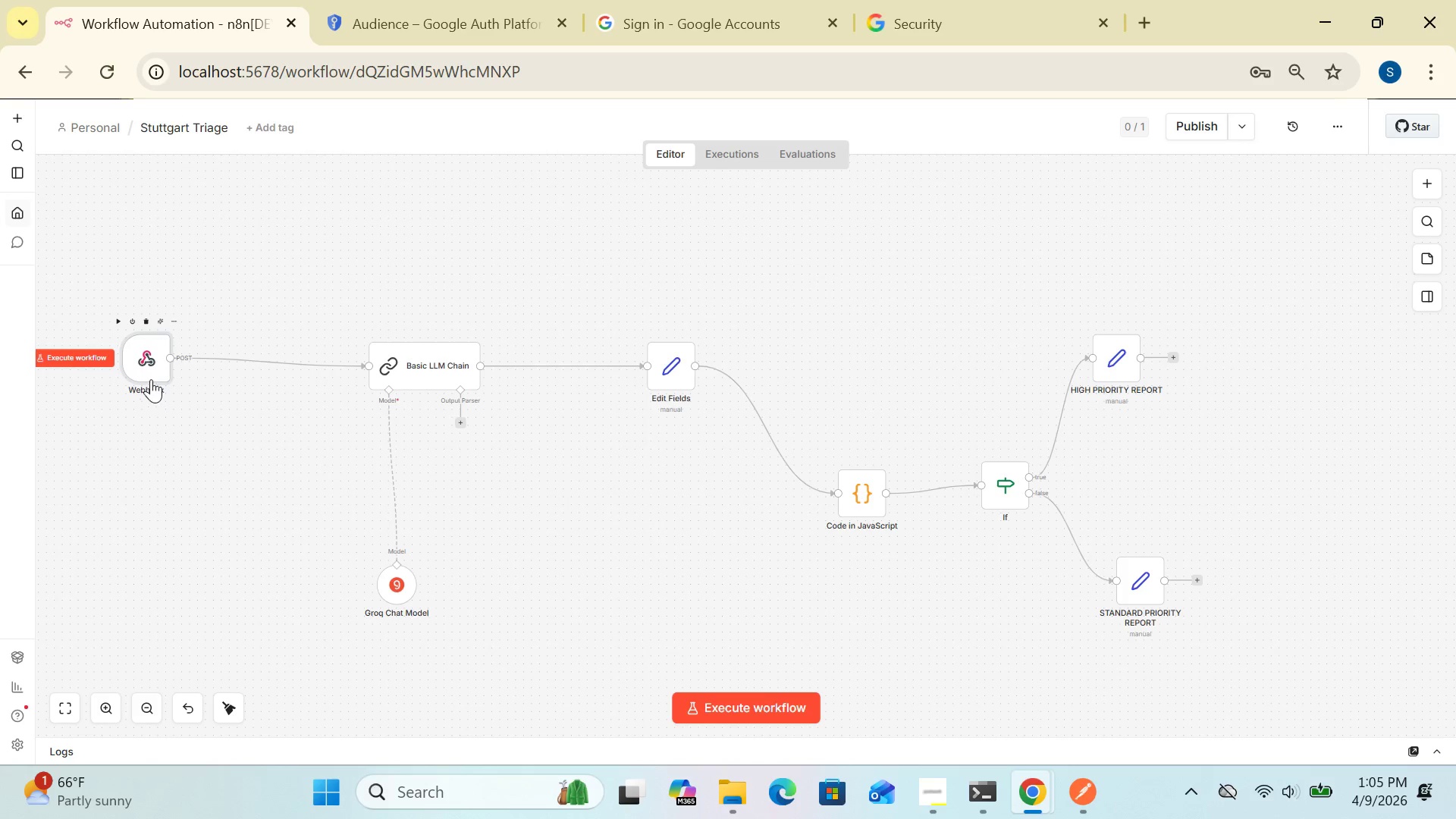 
left_click_drag(start_coordinate=[143, 372], to_coordinate=[244, 410])
 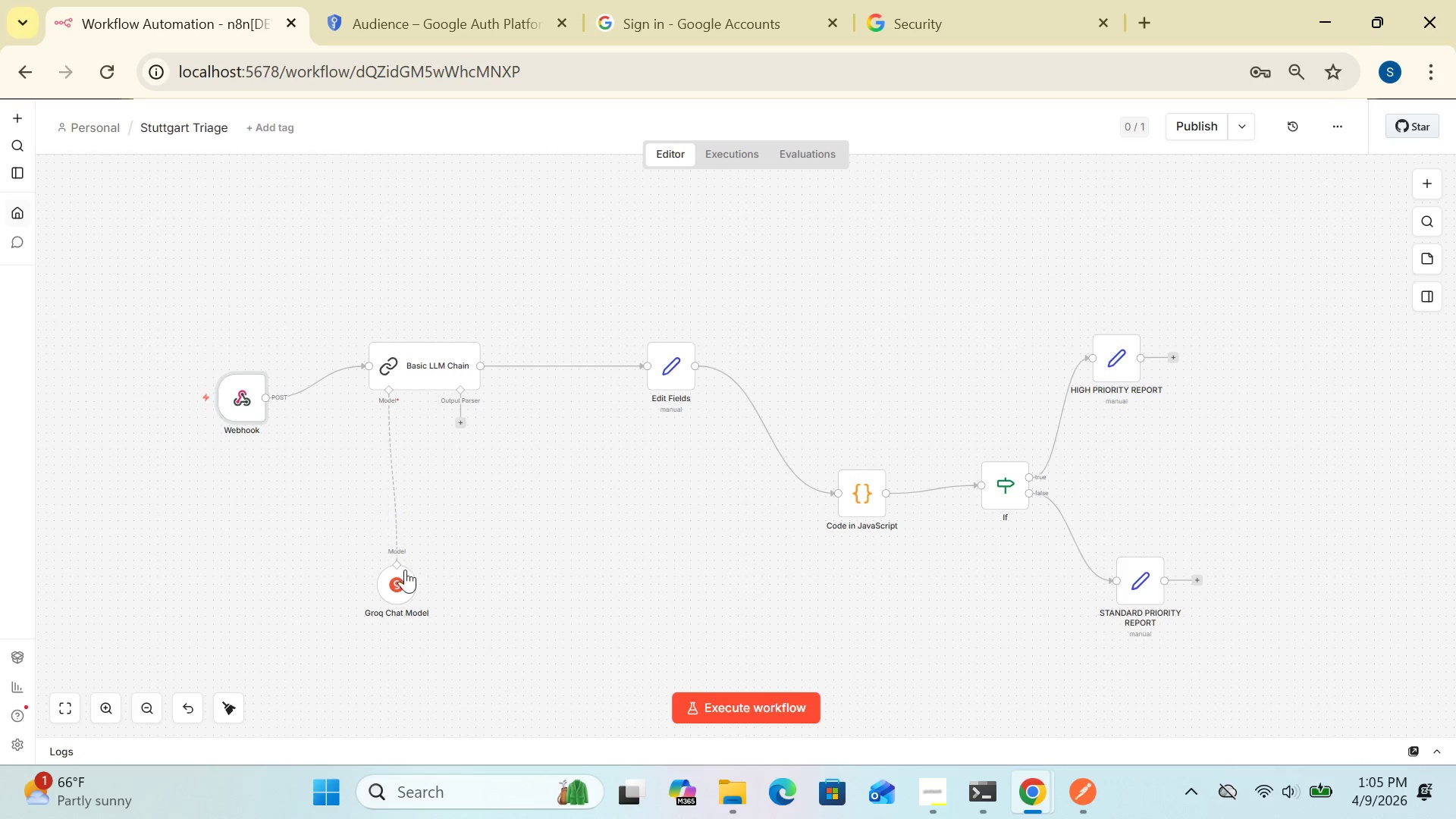 
left_click_drag(start_coordinate=[394, 588], to_coordinate=[389, 514])
 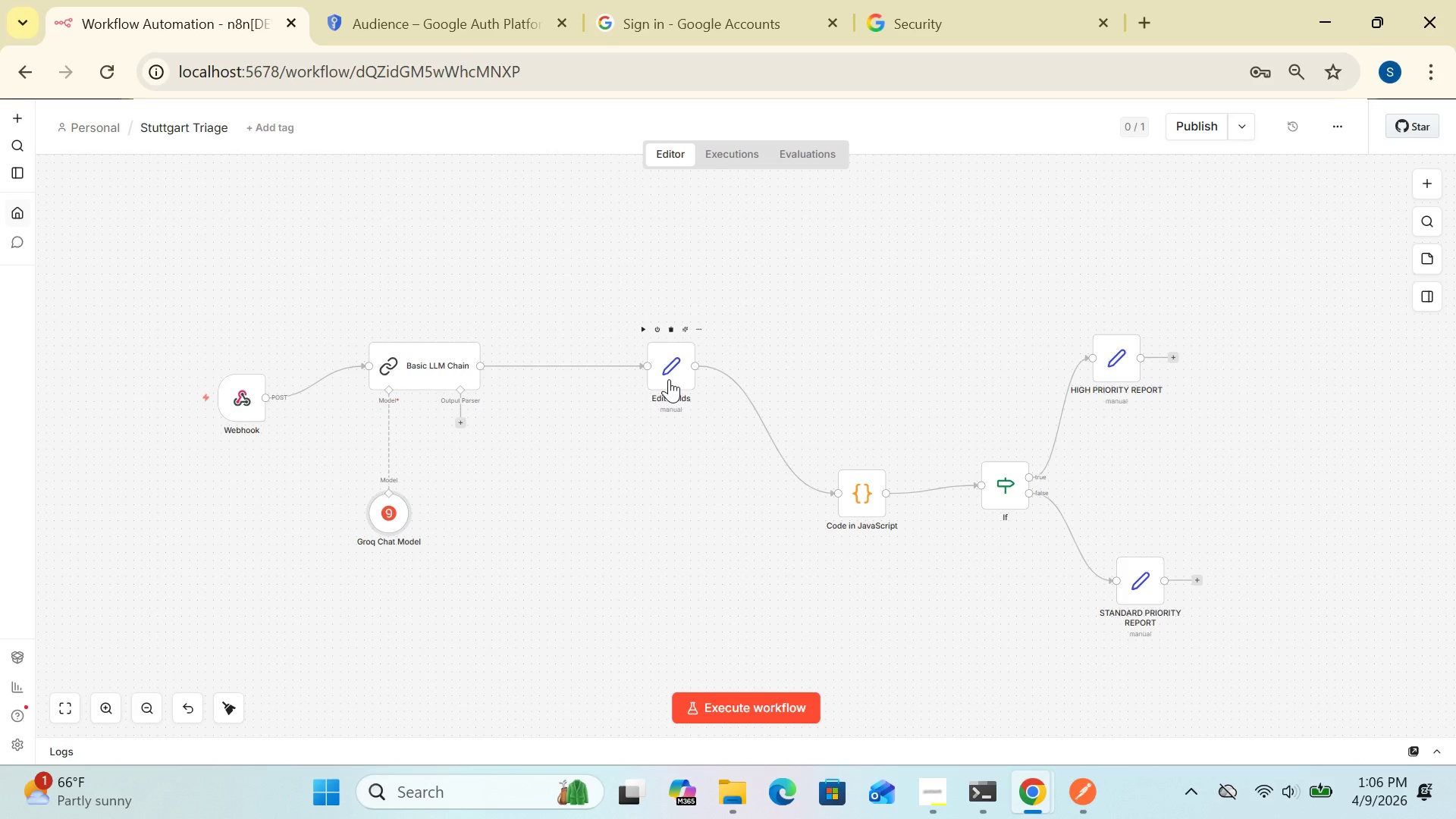 
left_click_drag(start_coordinate=[669, 379], to_coordinate=[587, 401])
 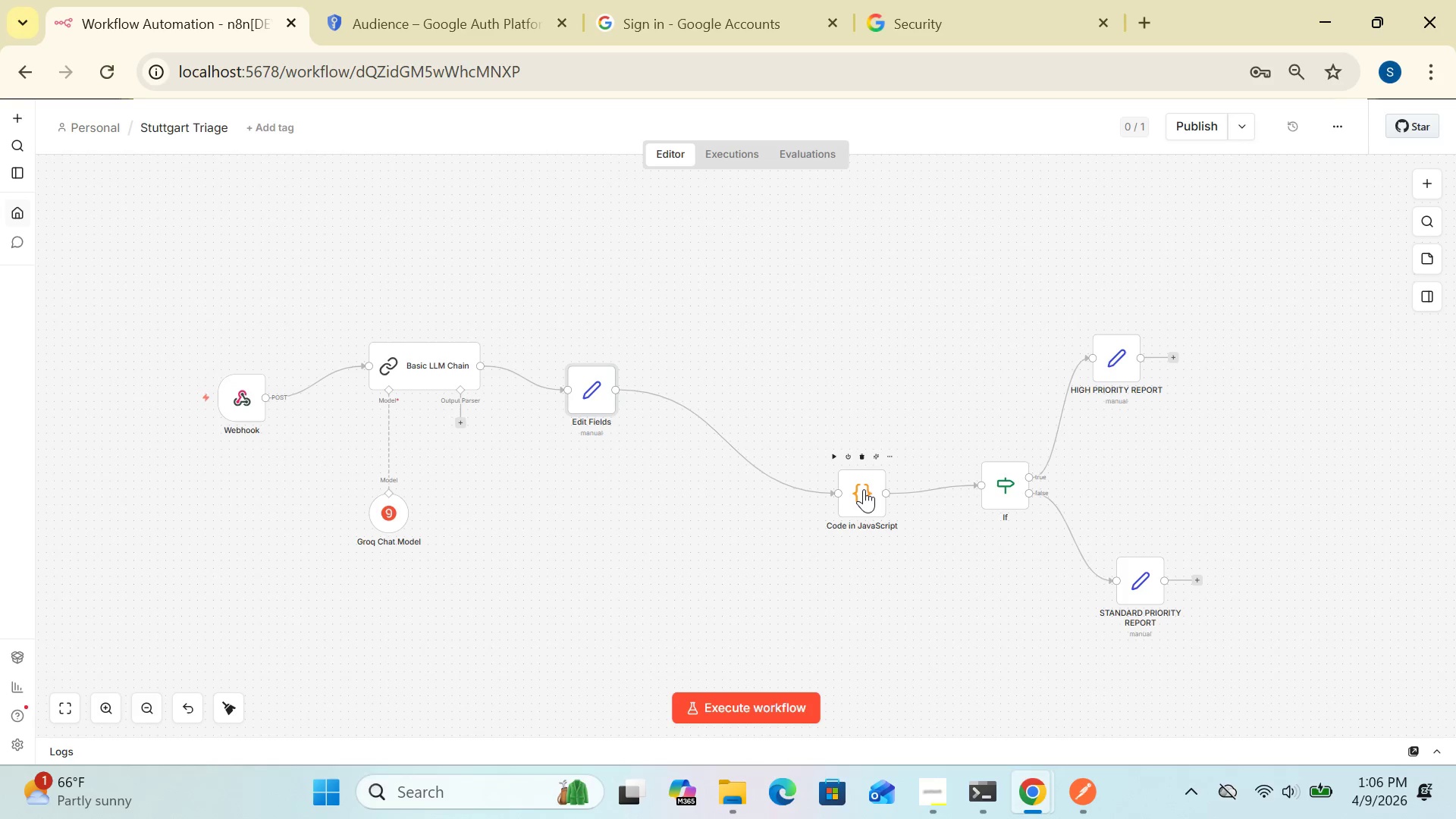 
left_click_drag(start_coordinate=[864, 489], to_coordinate=[770, 416])
 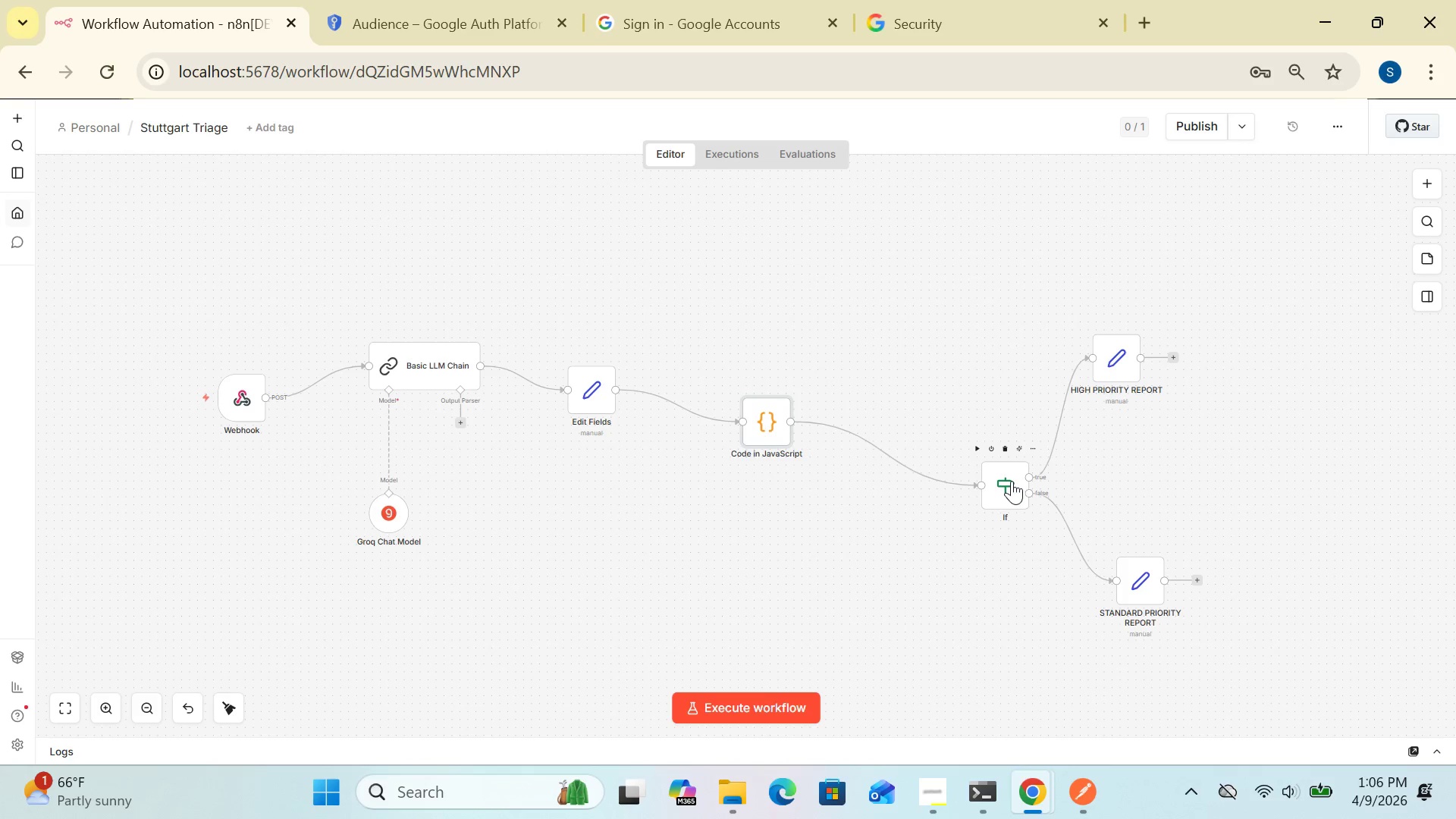 
left_click_drag(start_coordinate=[1012, 481], to_coordinate=[918, 436])
 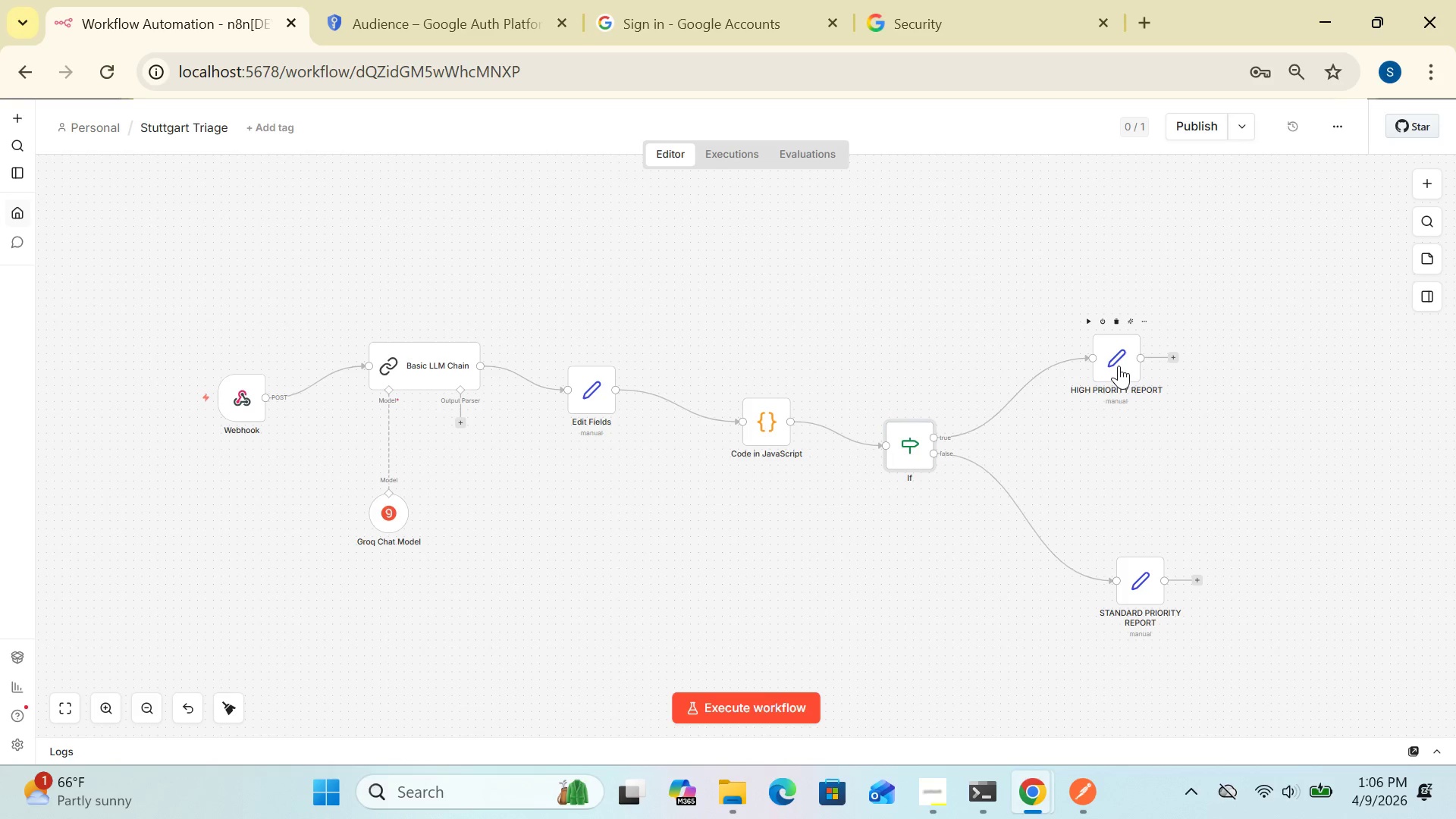 
left_click_drag(start_coordinate=[1119, 366], to_coordinate=[1048, 381])
 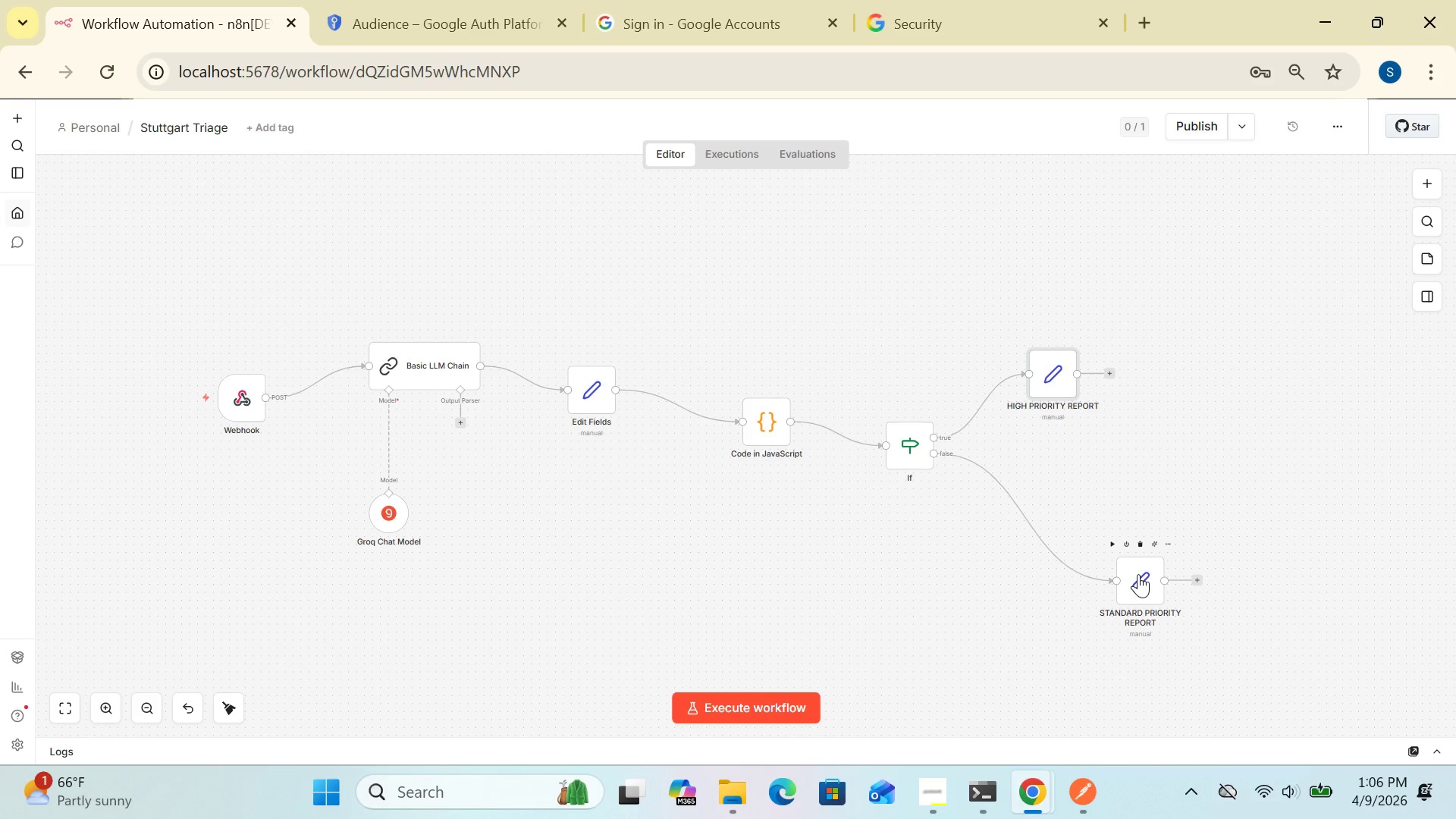 
left_click_drag(start_coordinate=[1138, 574], to_coordinate=[1078, 537])
 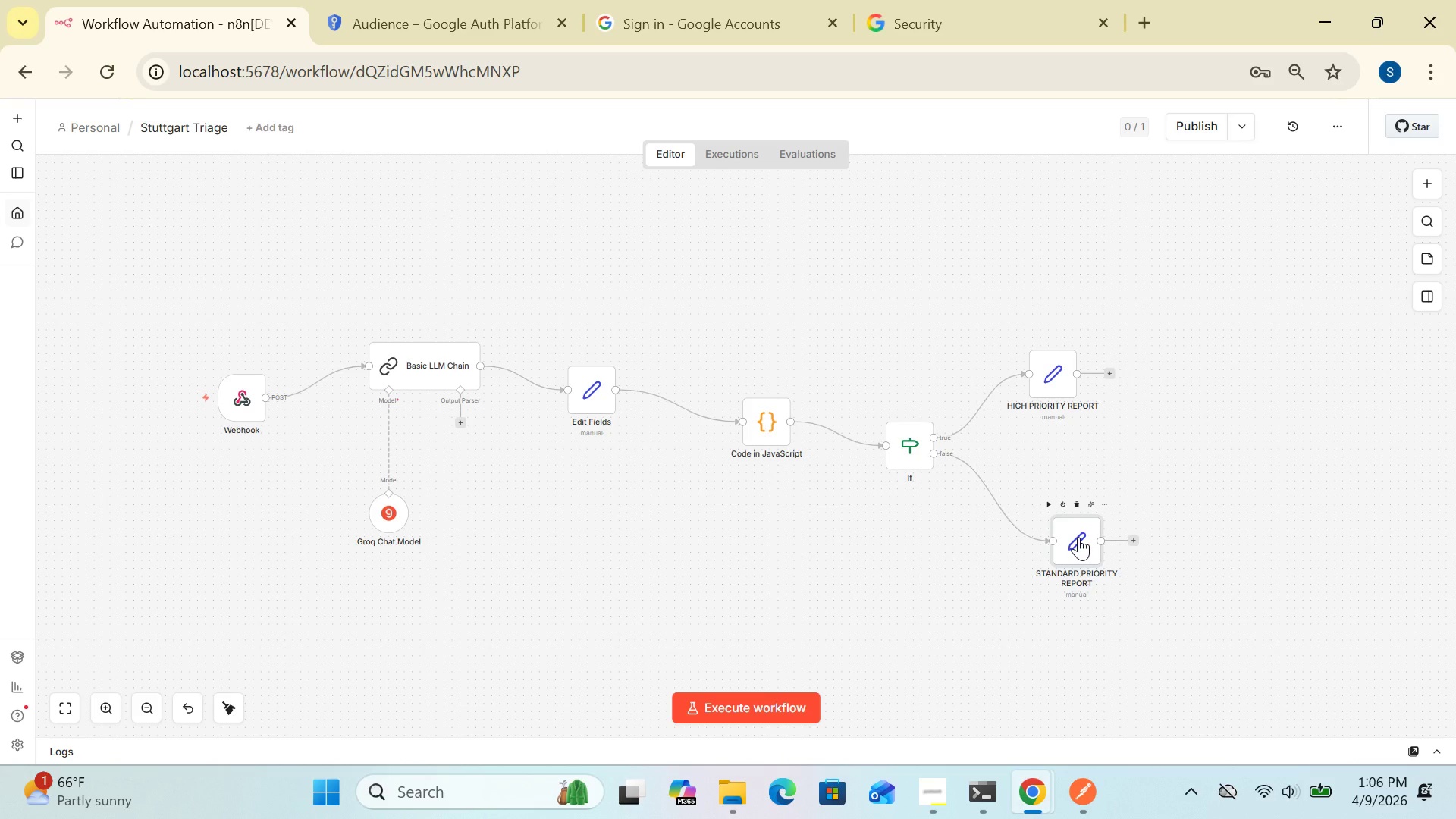 
wait(12.08)
 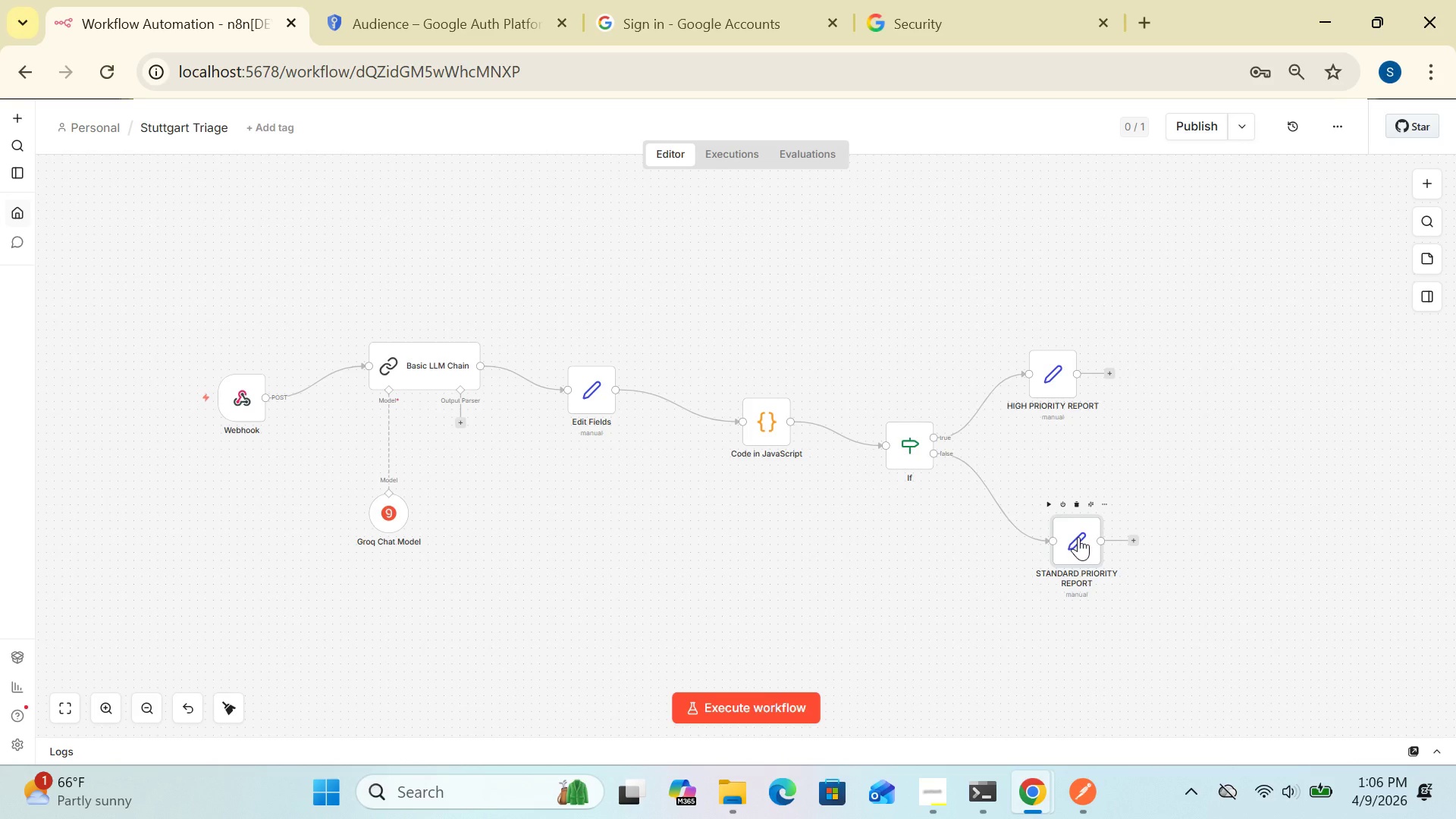 
double_click([776, 431])
 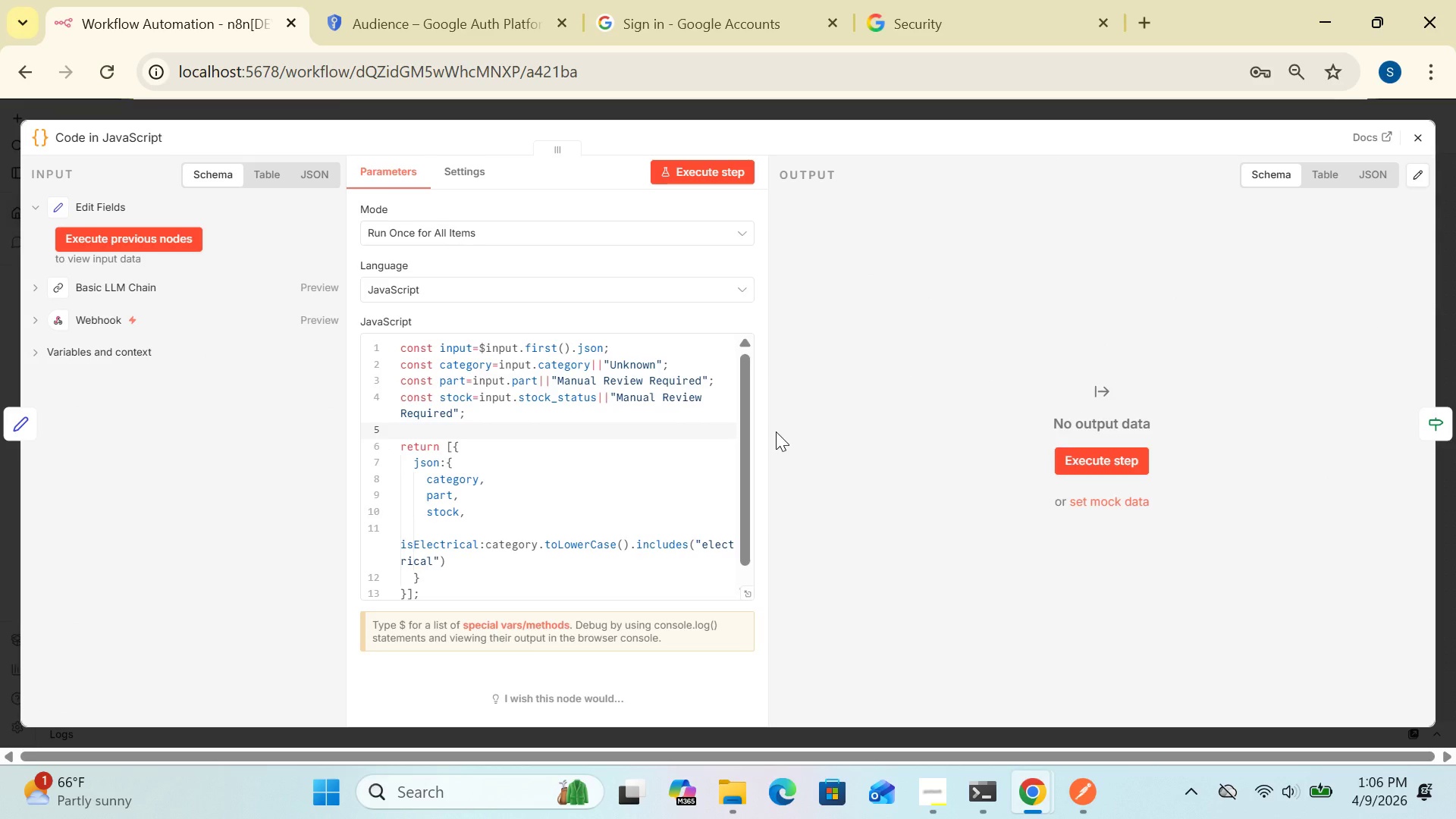 
wait(19.34)
 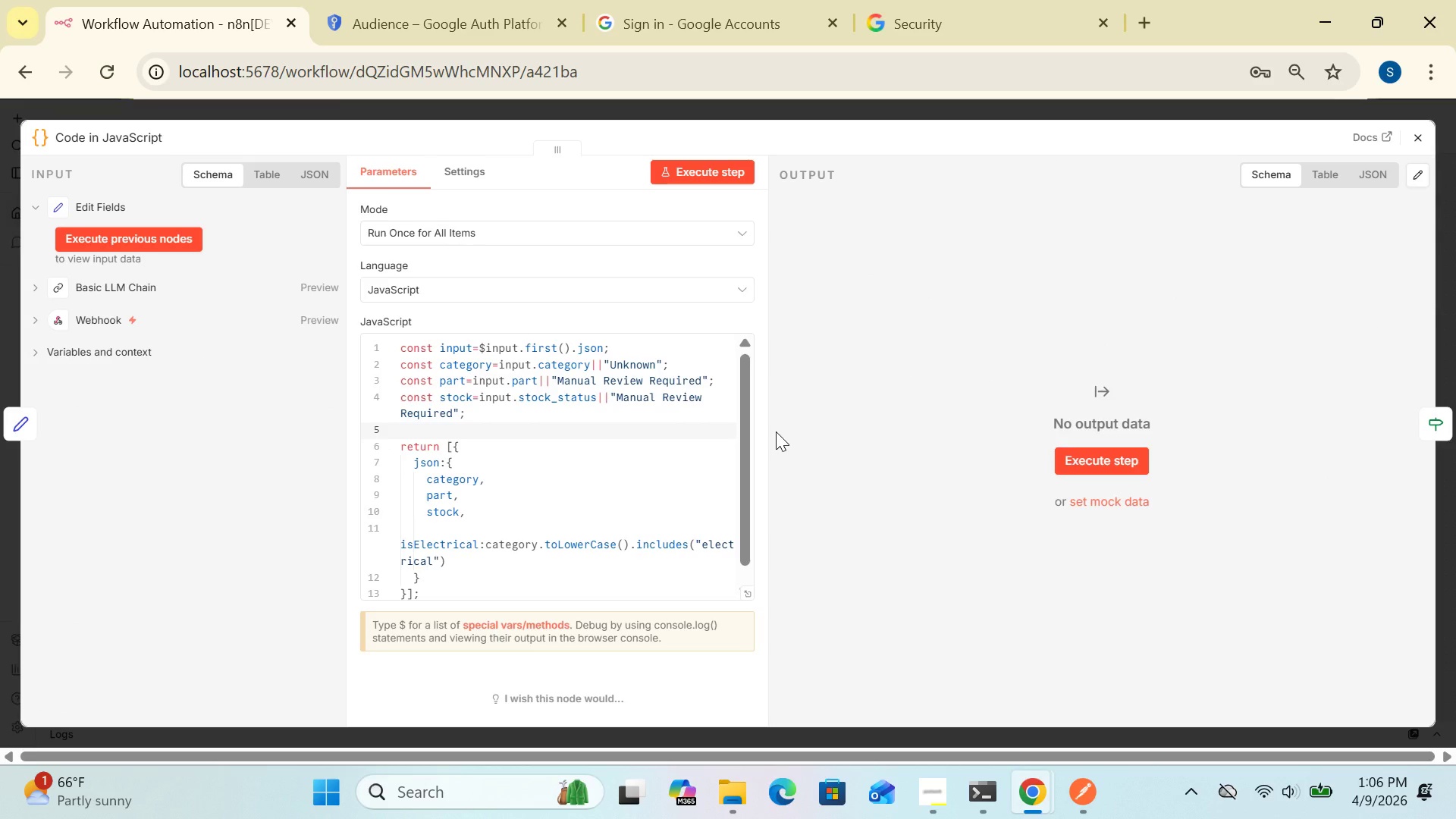 
left_click([1422, 130])
 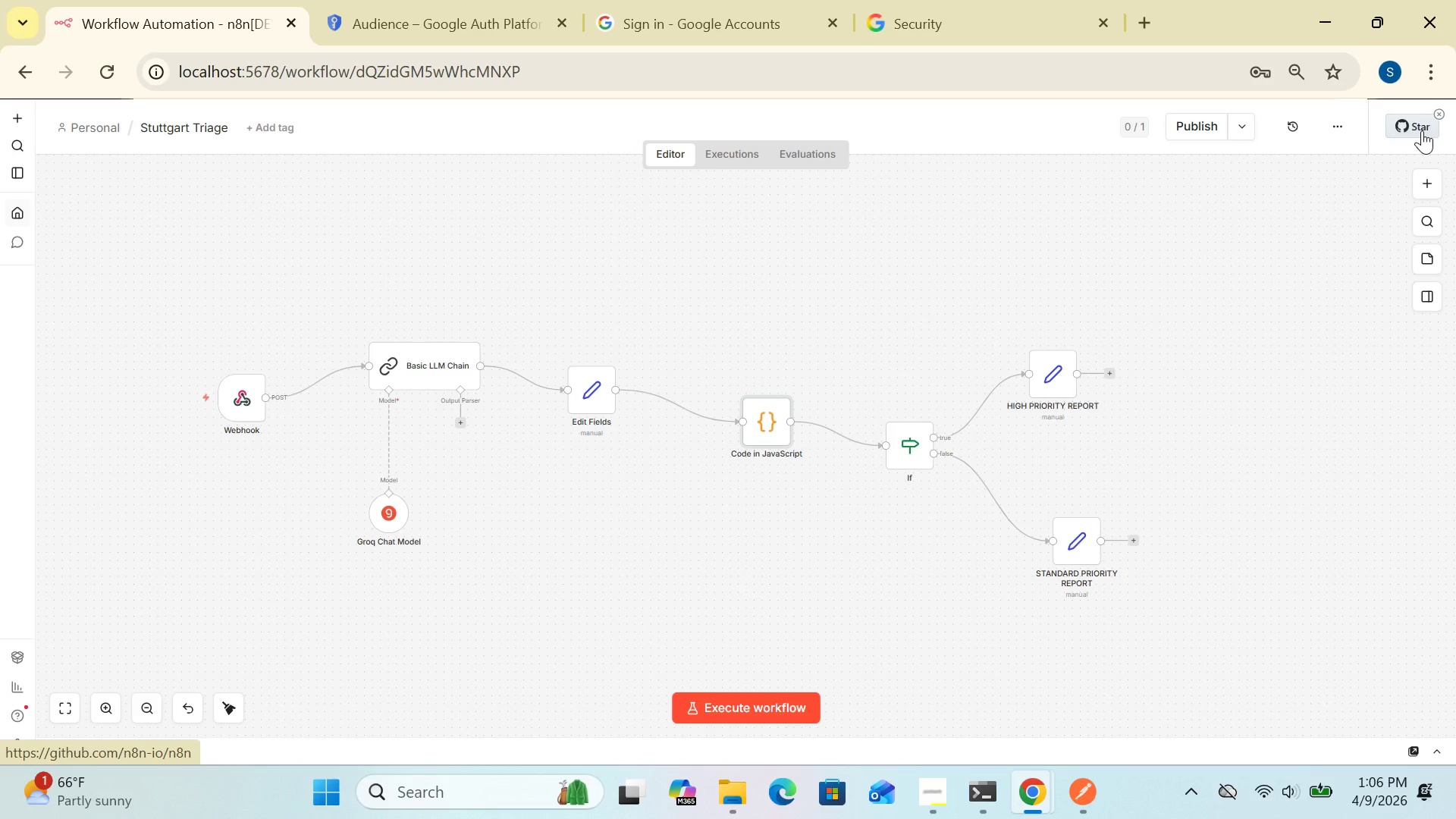 
wait(9.81)
 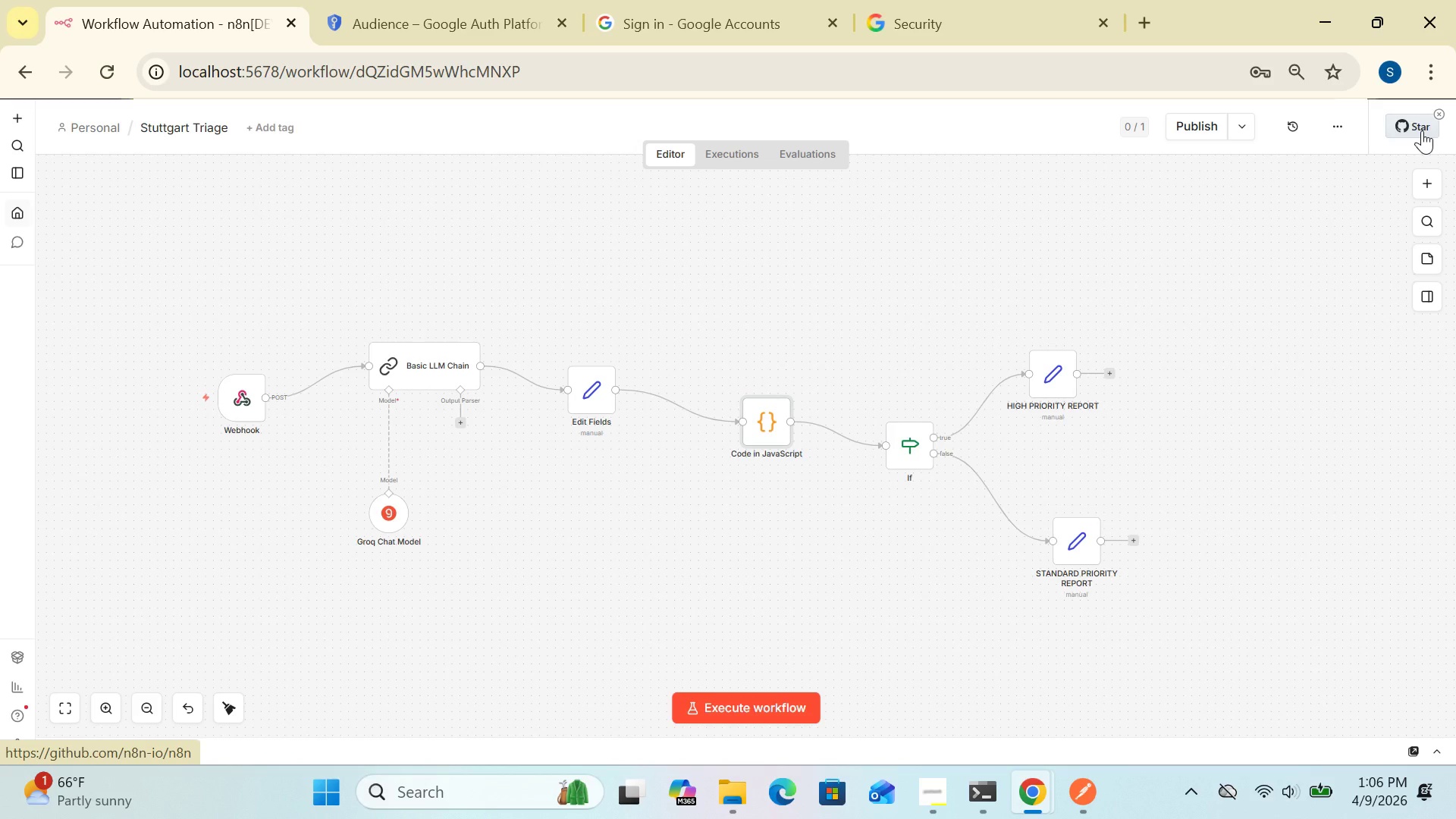 
left_click([1422, 130])
 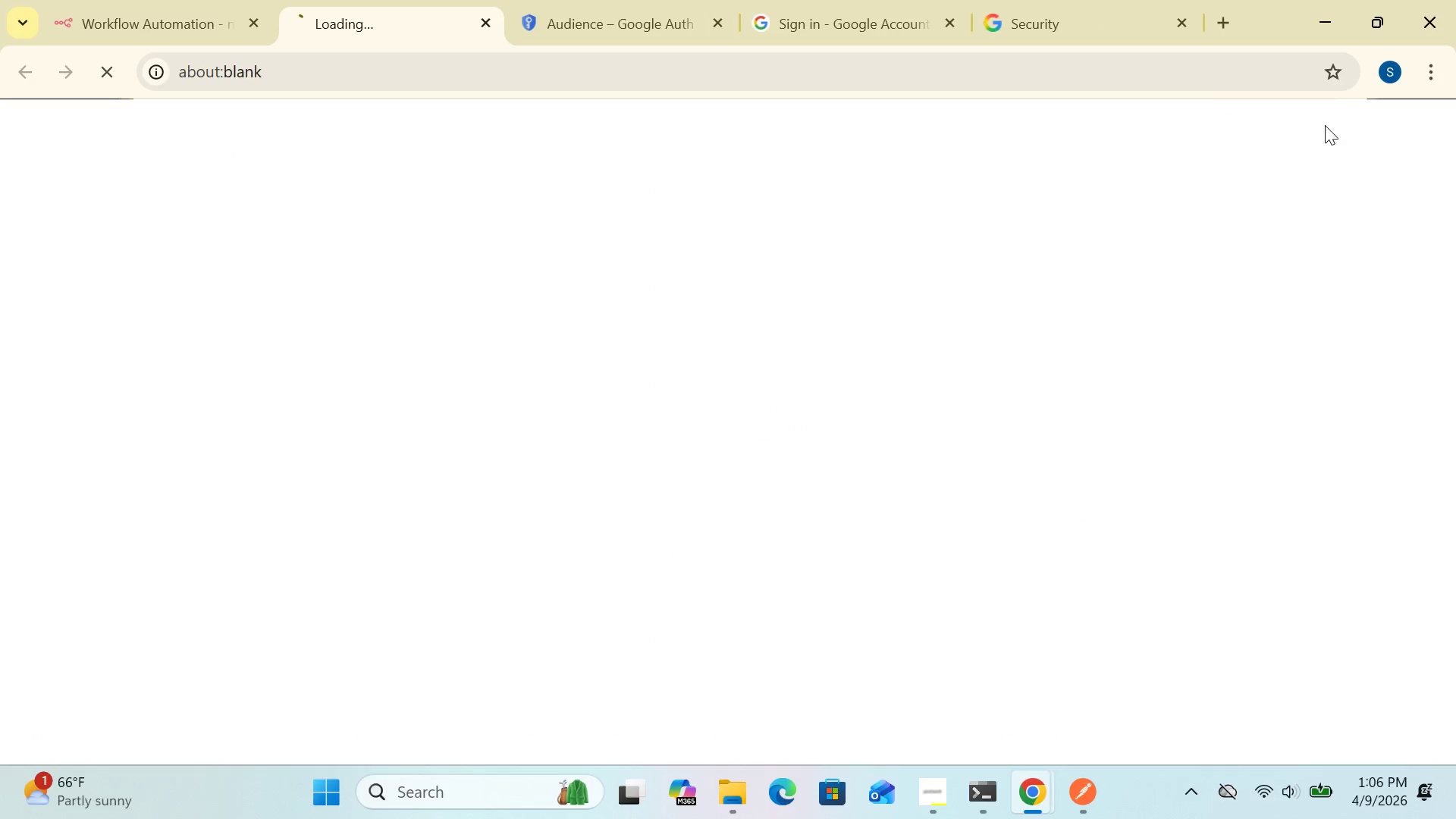 
left_click_drag(start_coordinate=[1422, 130], to_coordinate=[1189, 120])
 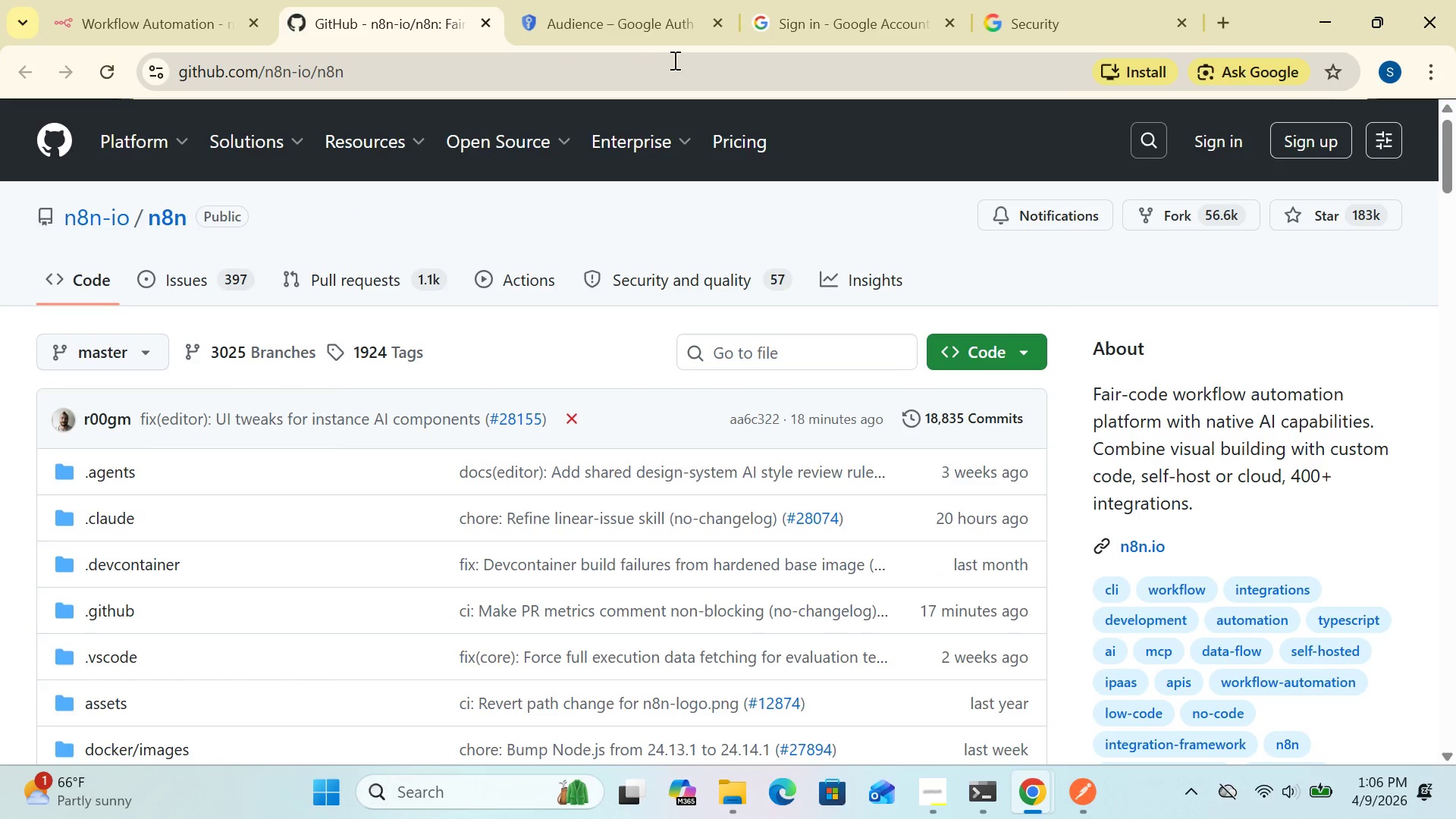 
wait(6.84)
 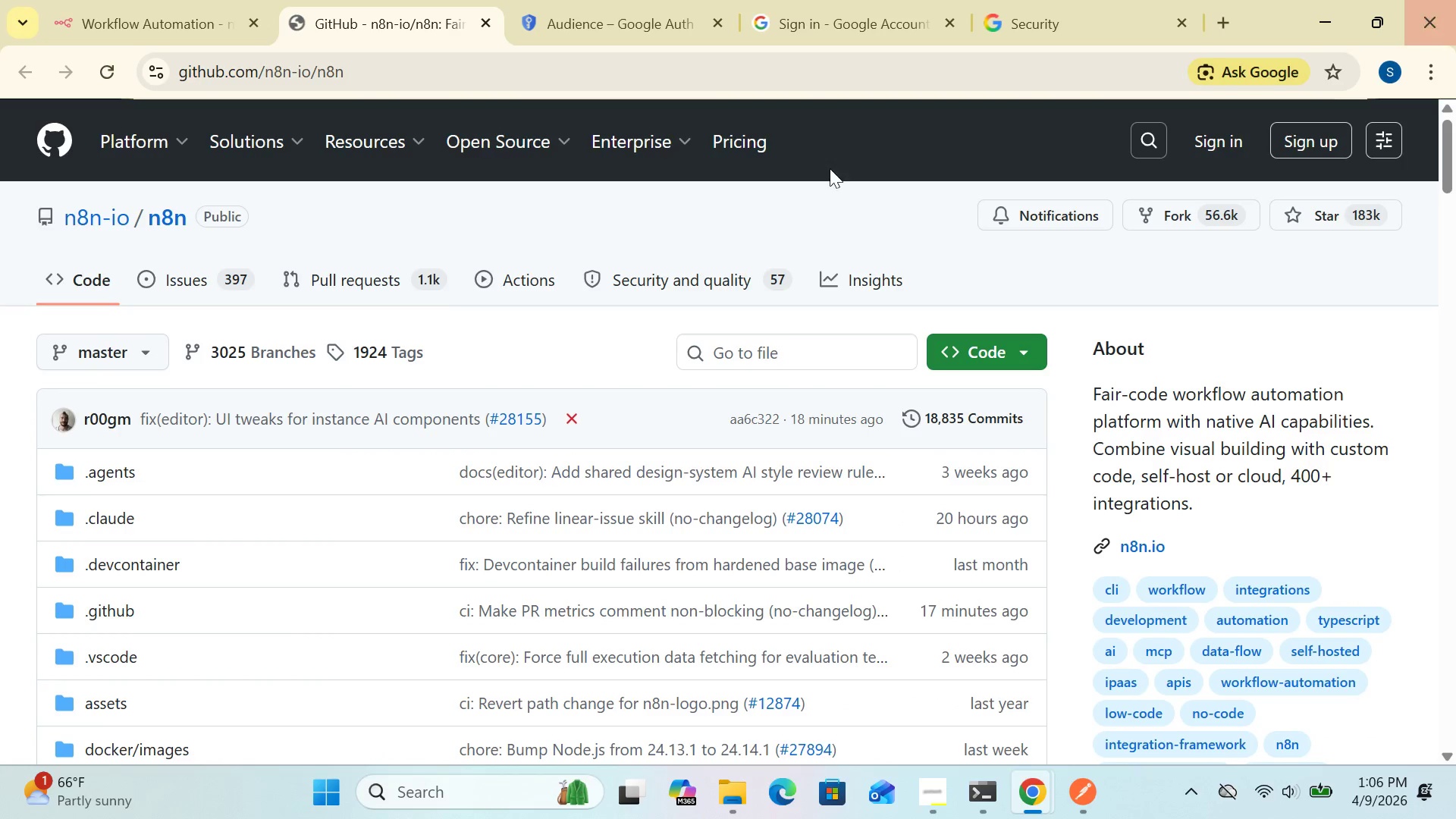 
left_click([155, 20])
 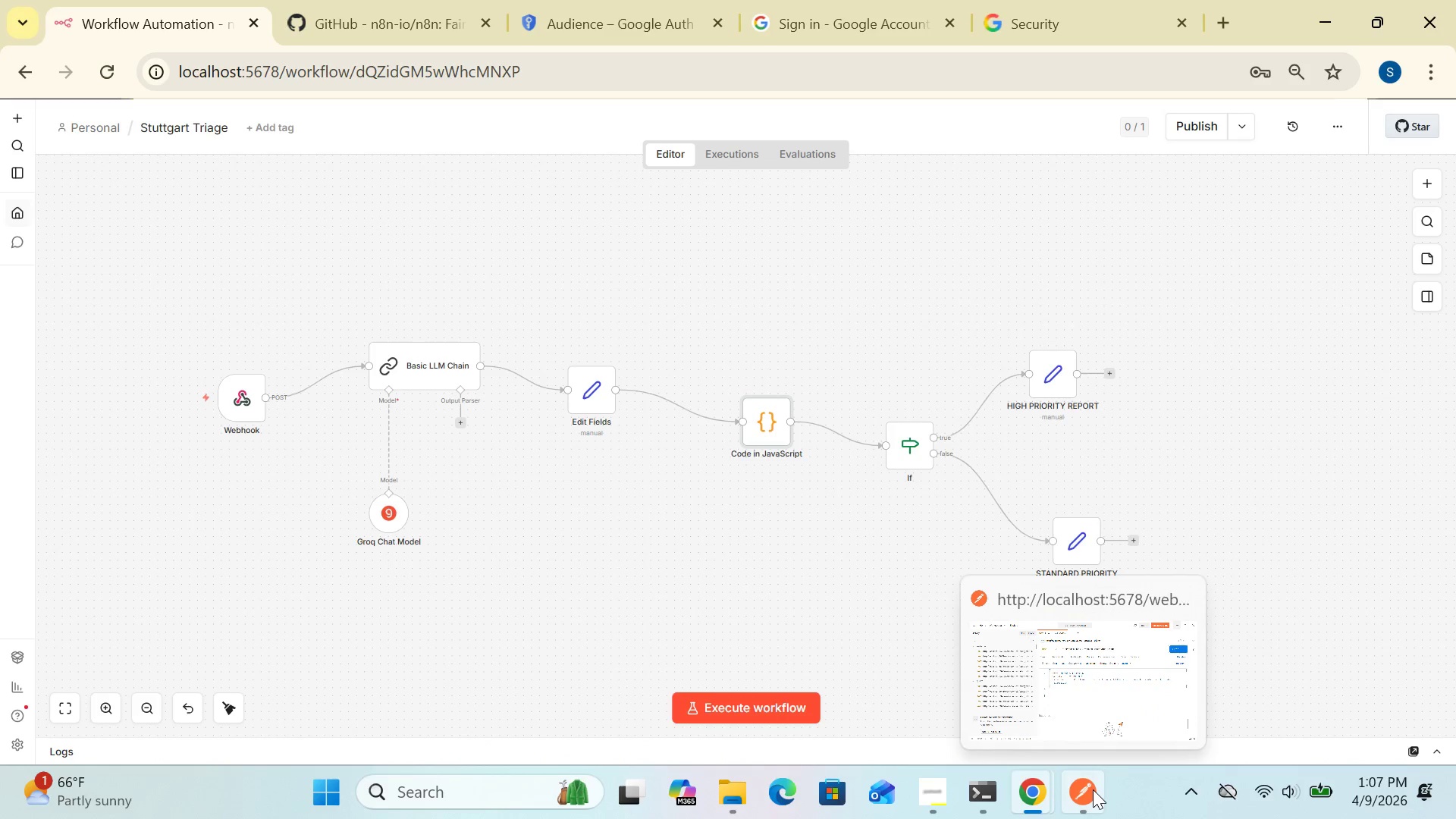 
wait(5.89)
 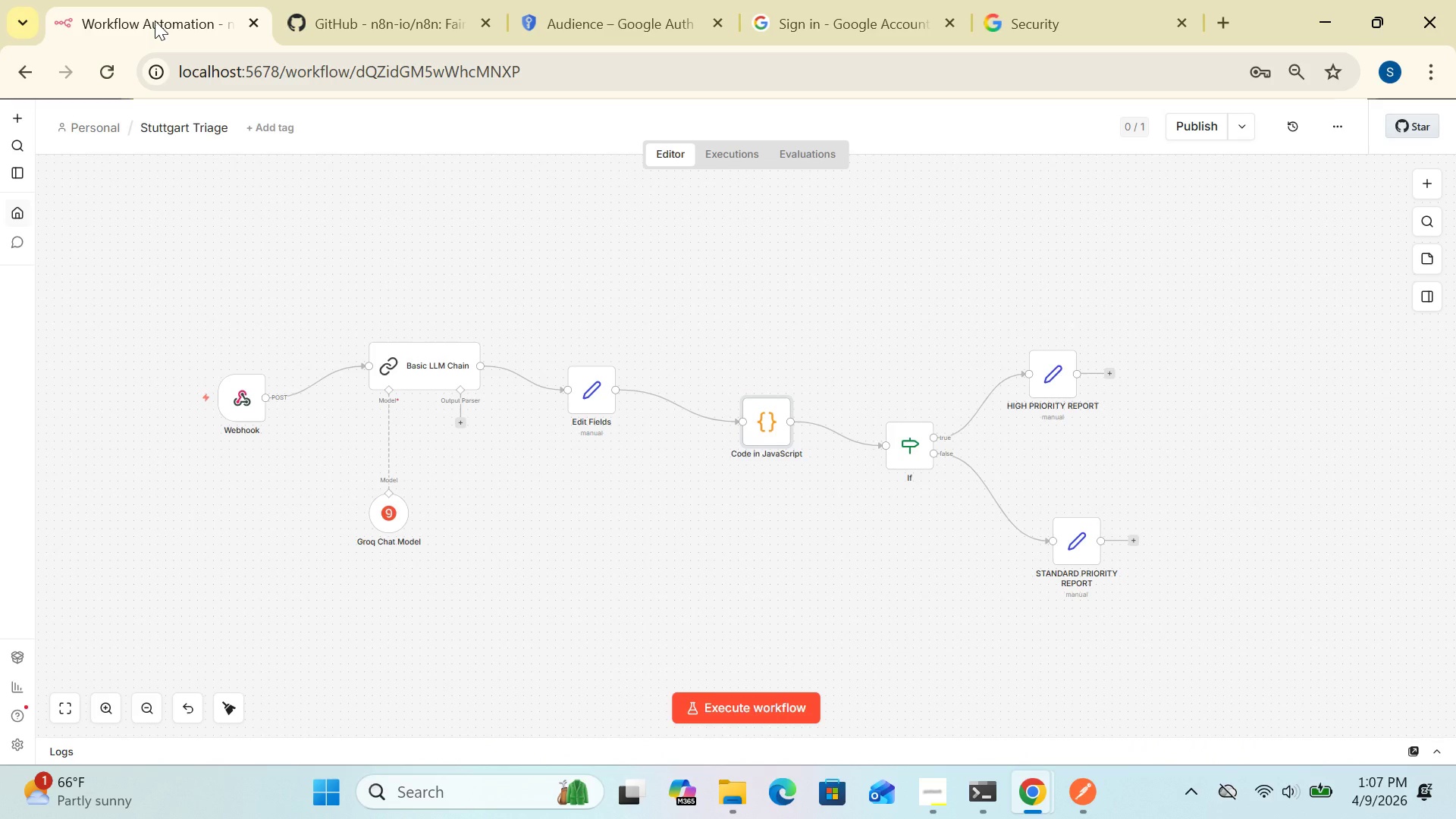 
left_click([1086, 791])
 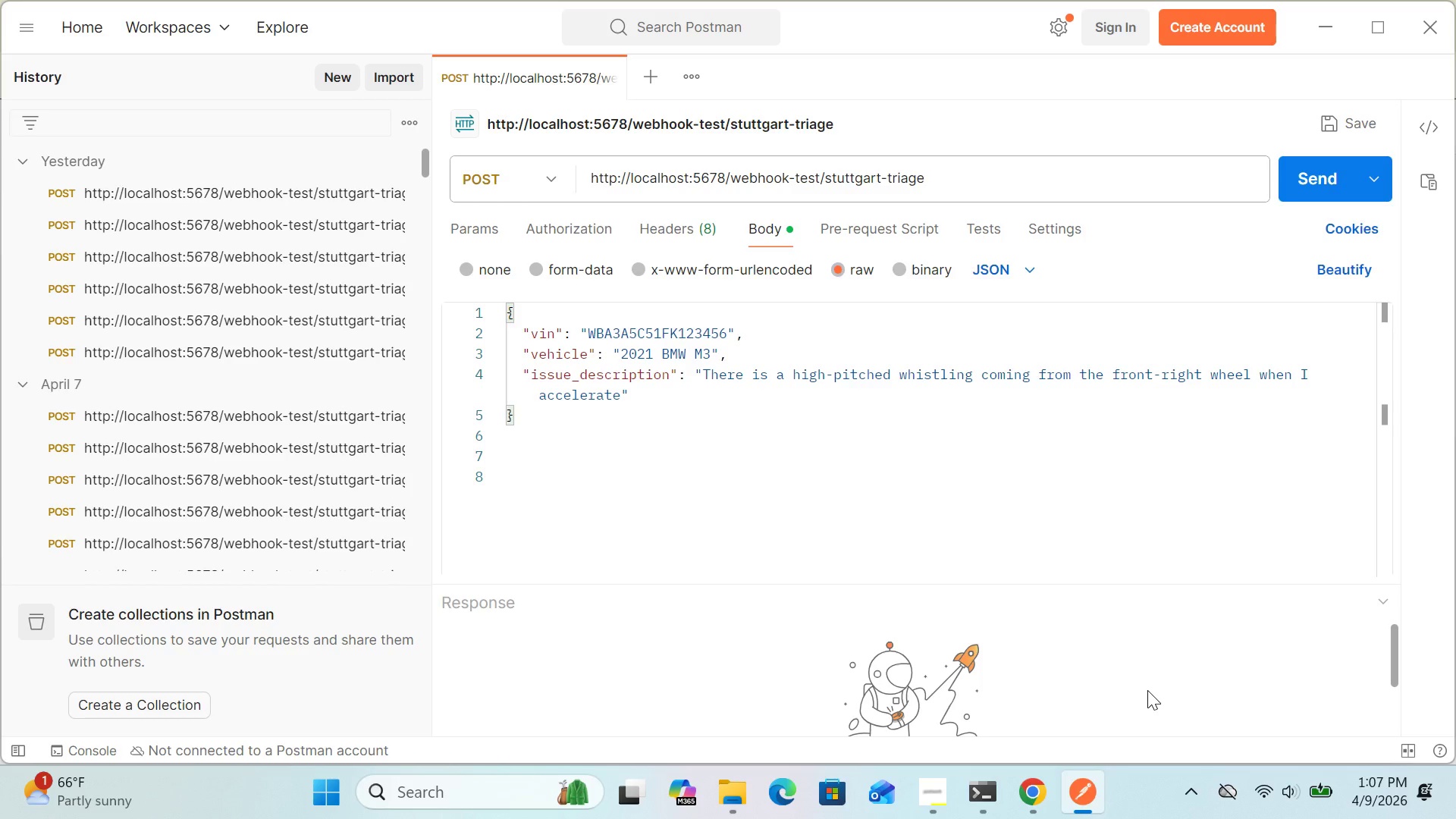 
wait(6.55)
 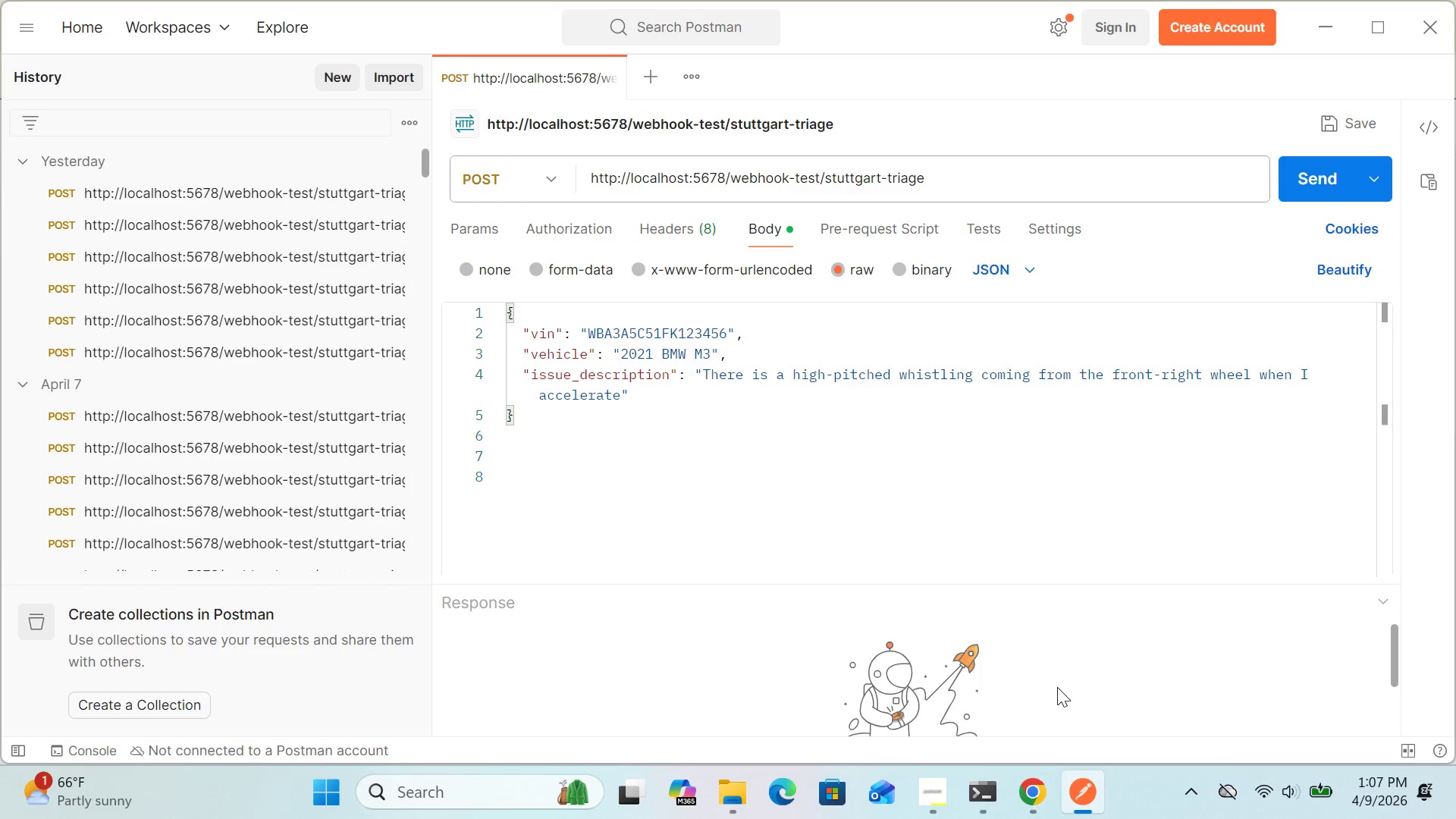 
left_click_drag(start_coordinate=[1147, 690], to_coordinate=[1211, 674])
 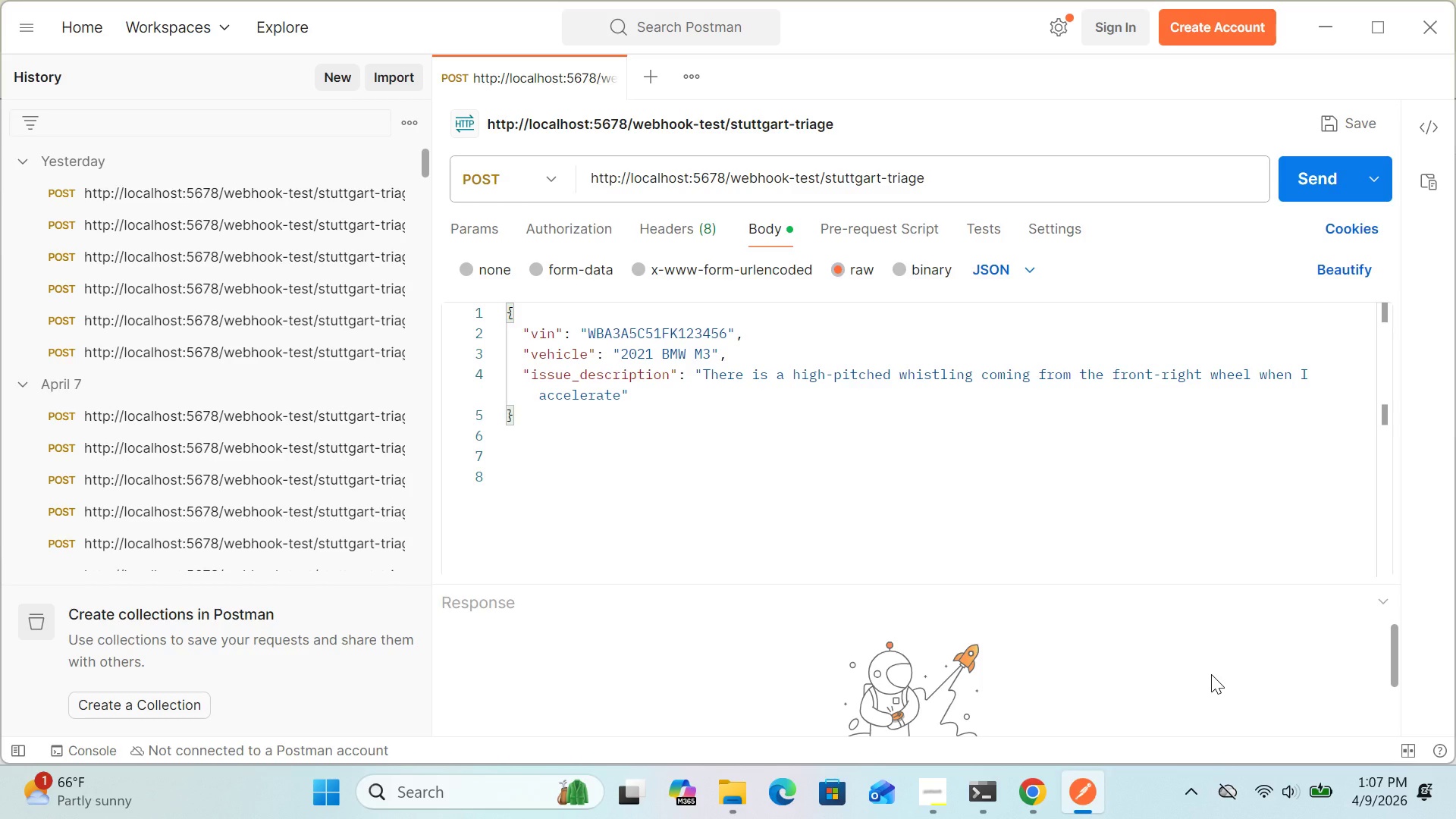 
double_click([1211, 674])
 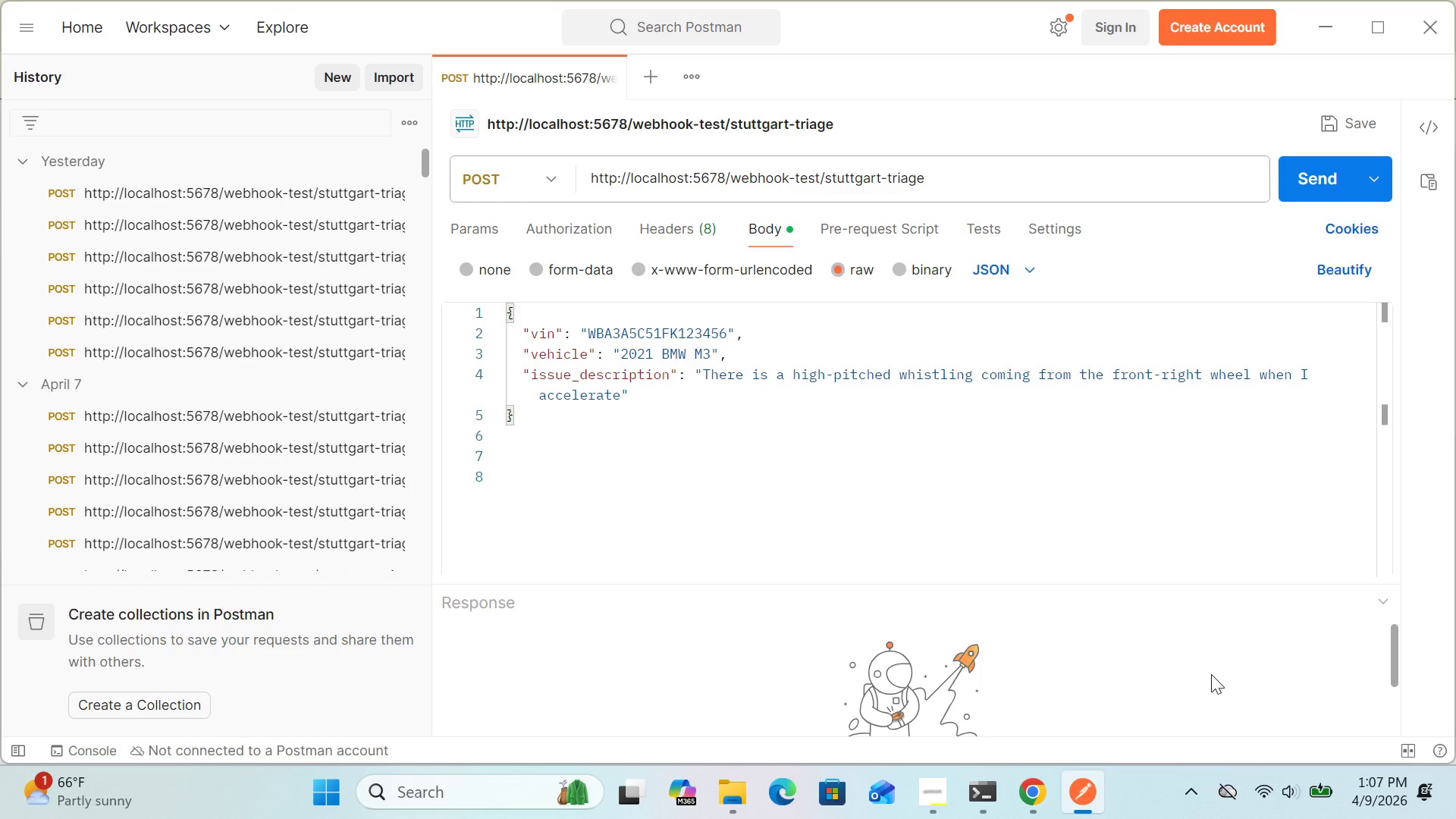 
triple_click([1211, 674])
 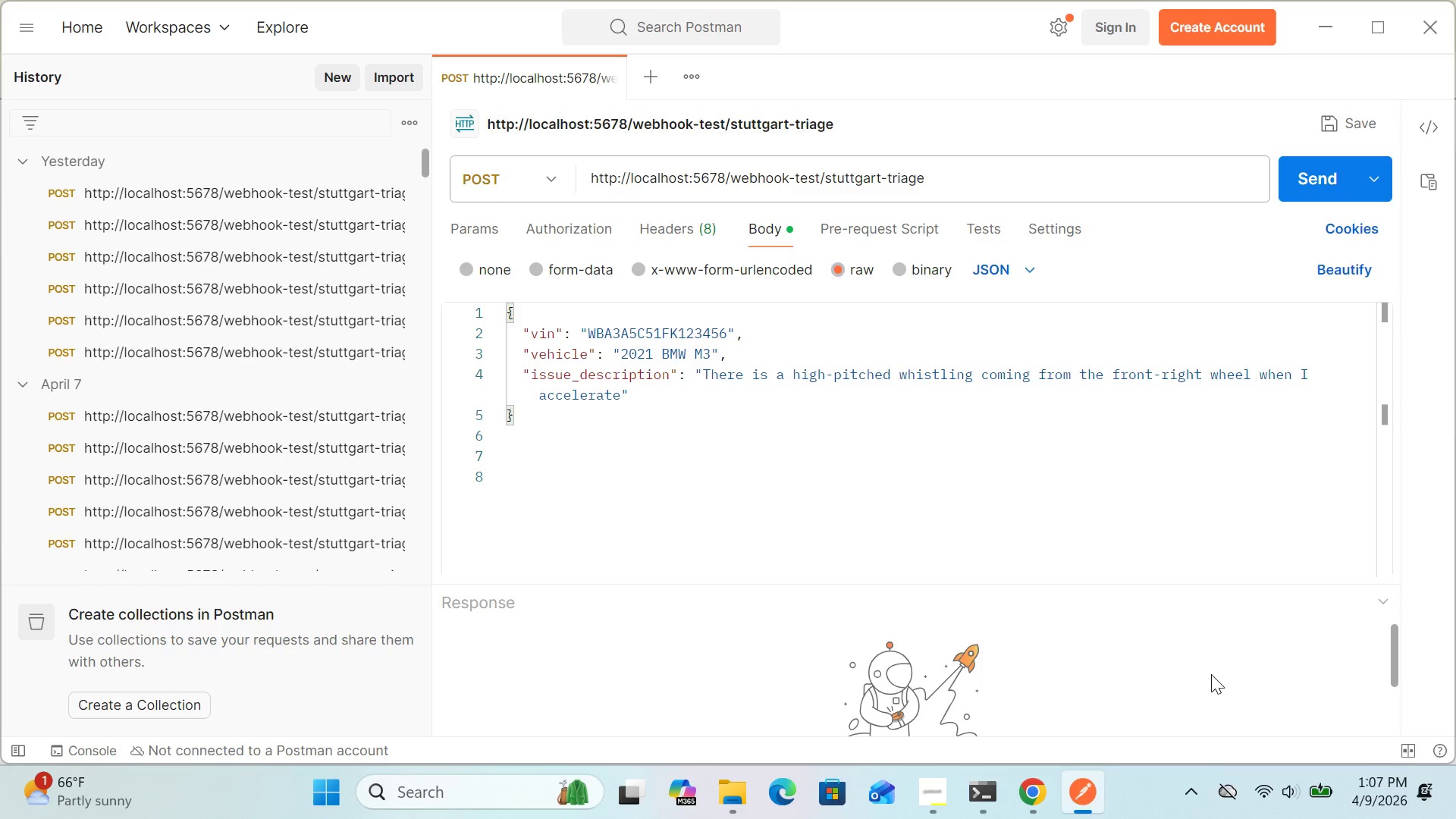 
triple_click([1211, 674])
 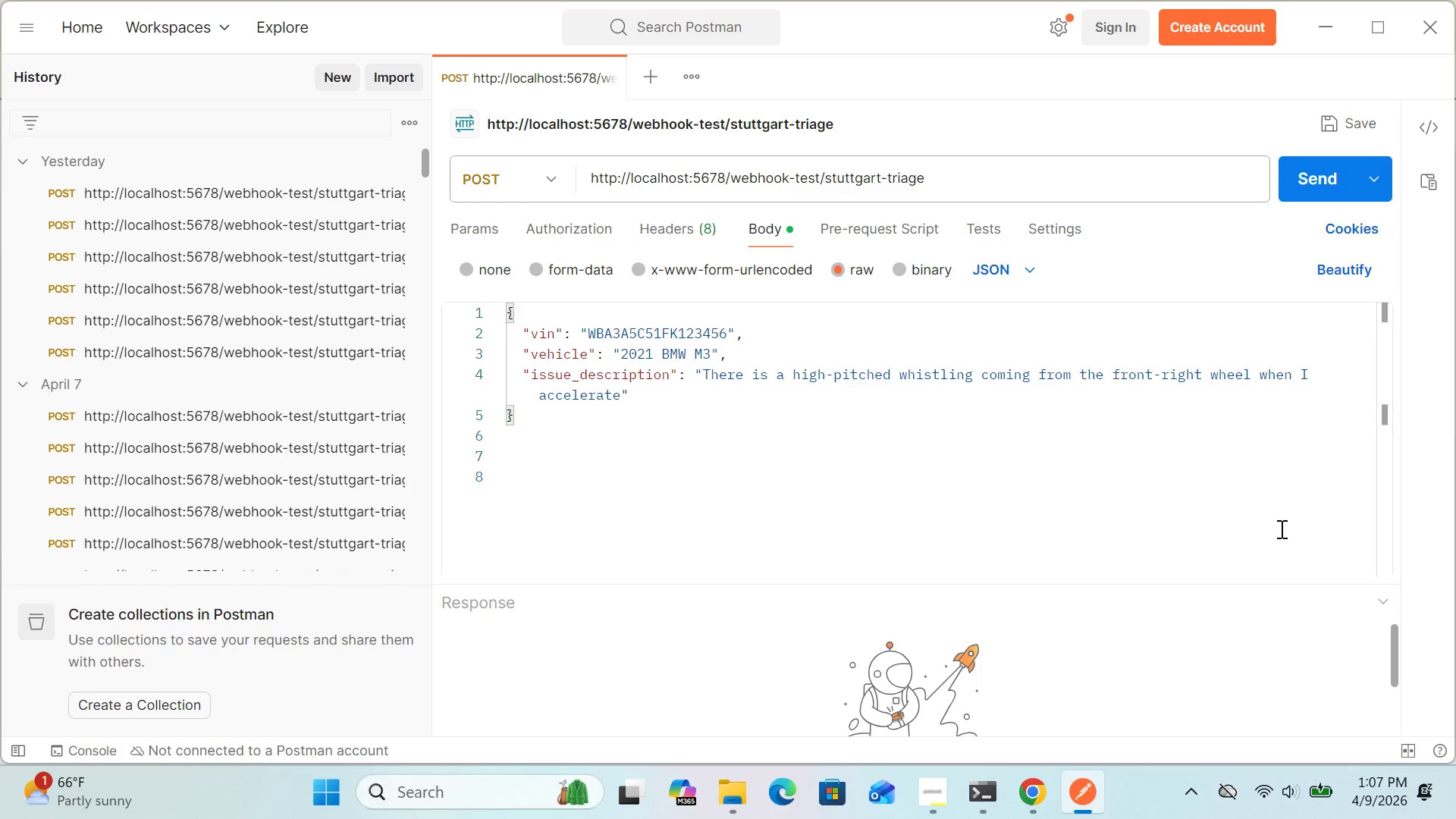 
wait(8.08)
 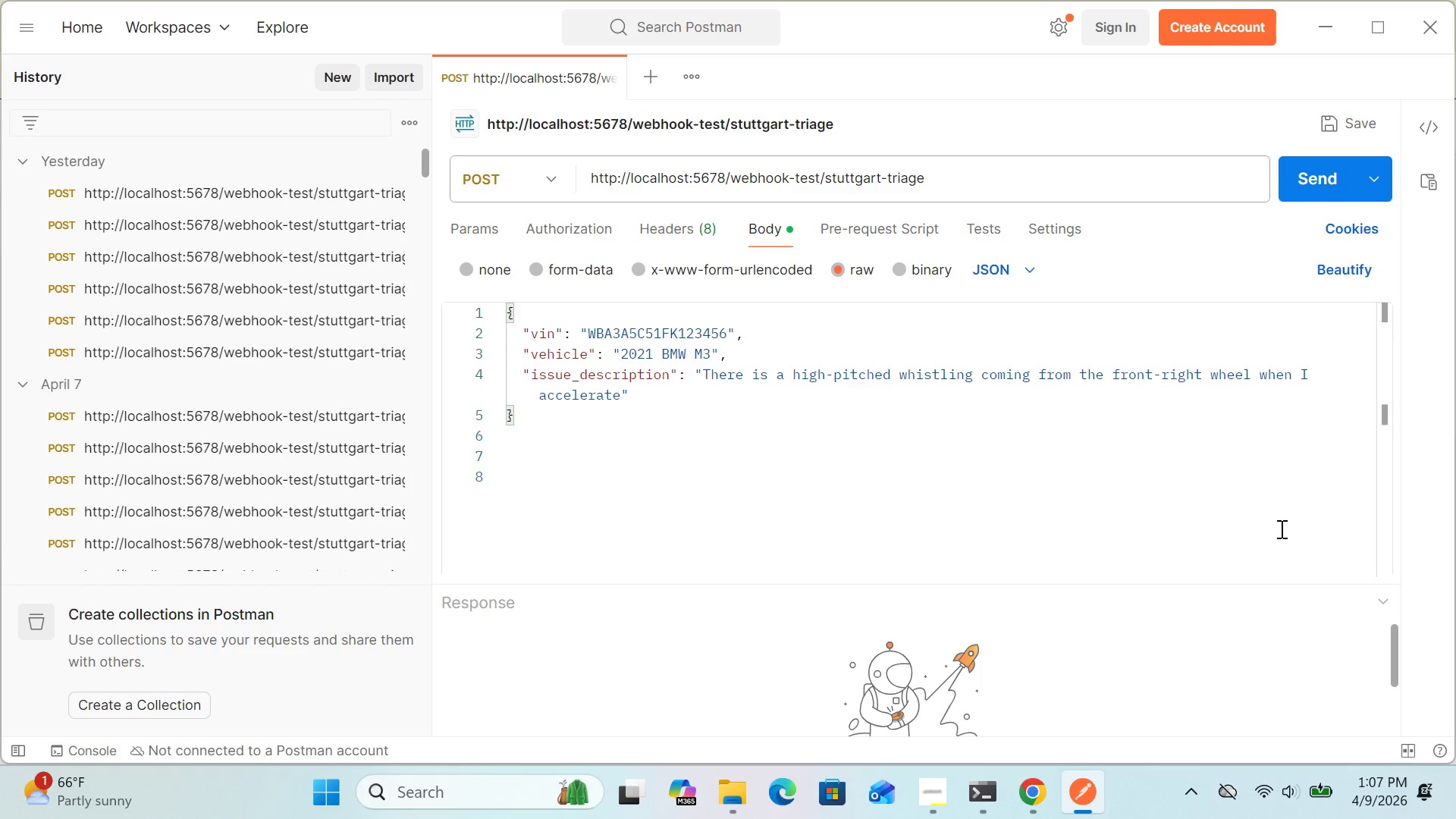 
double_click([870, 619])
 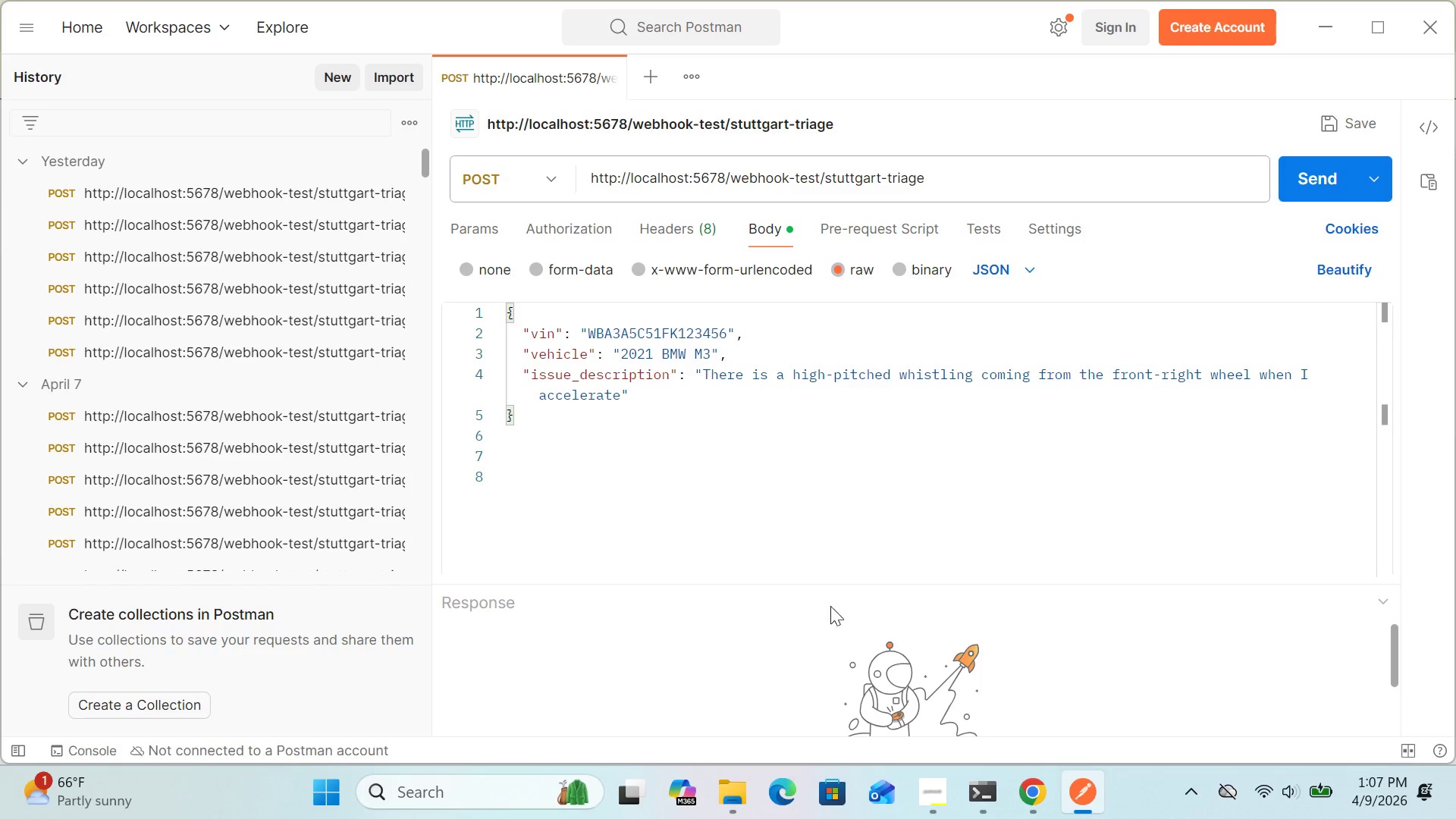 
triple_click([870, 619])
 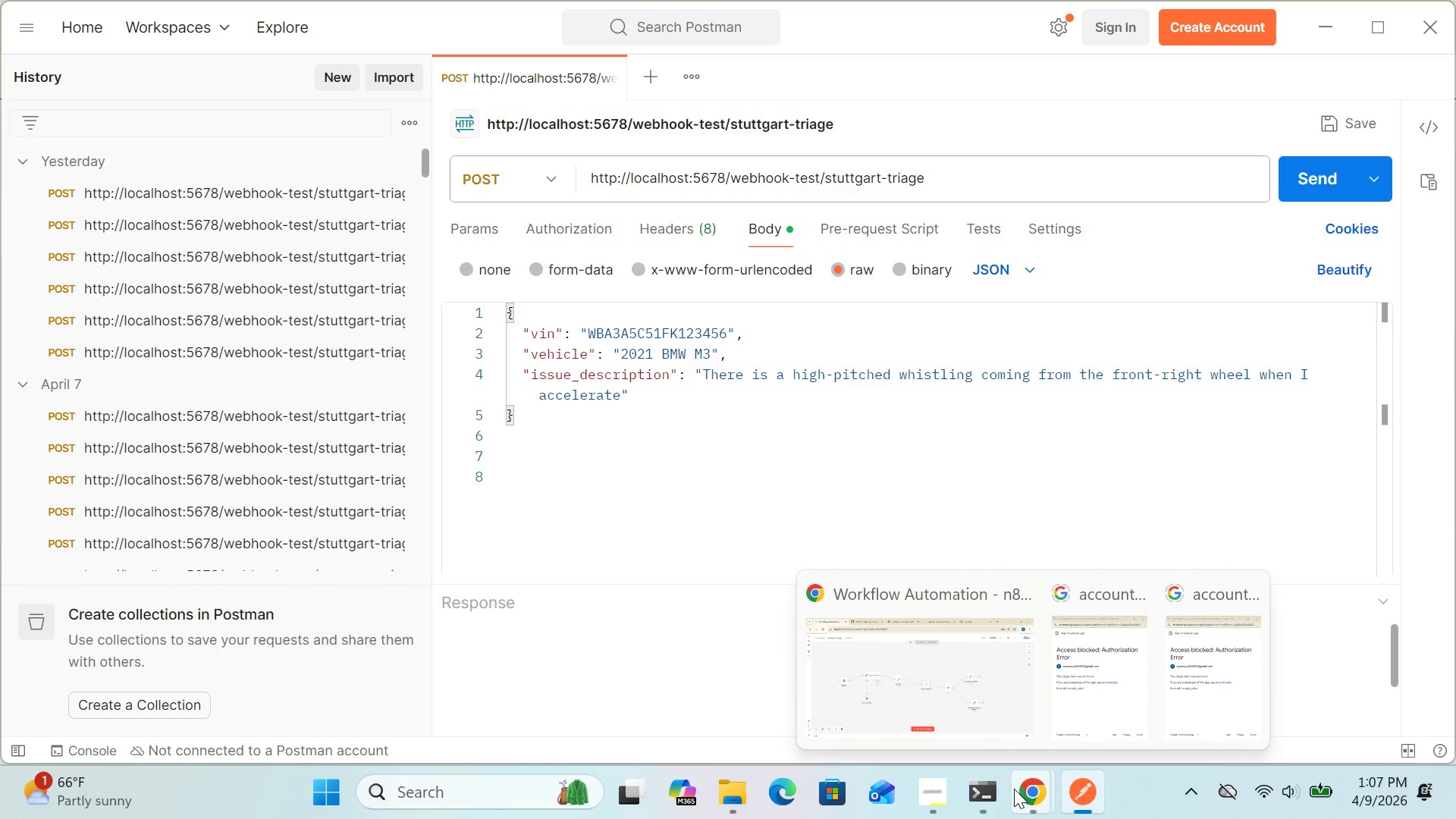 
double_click([1035, 789])
 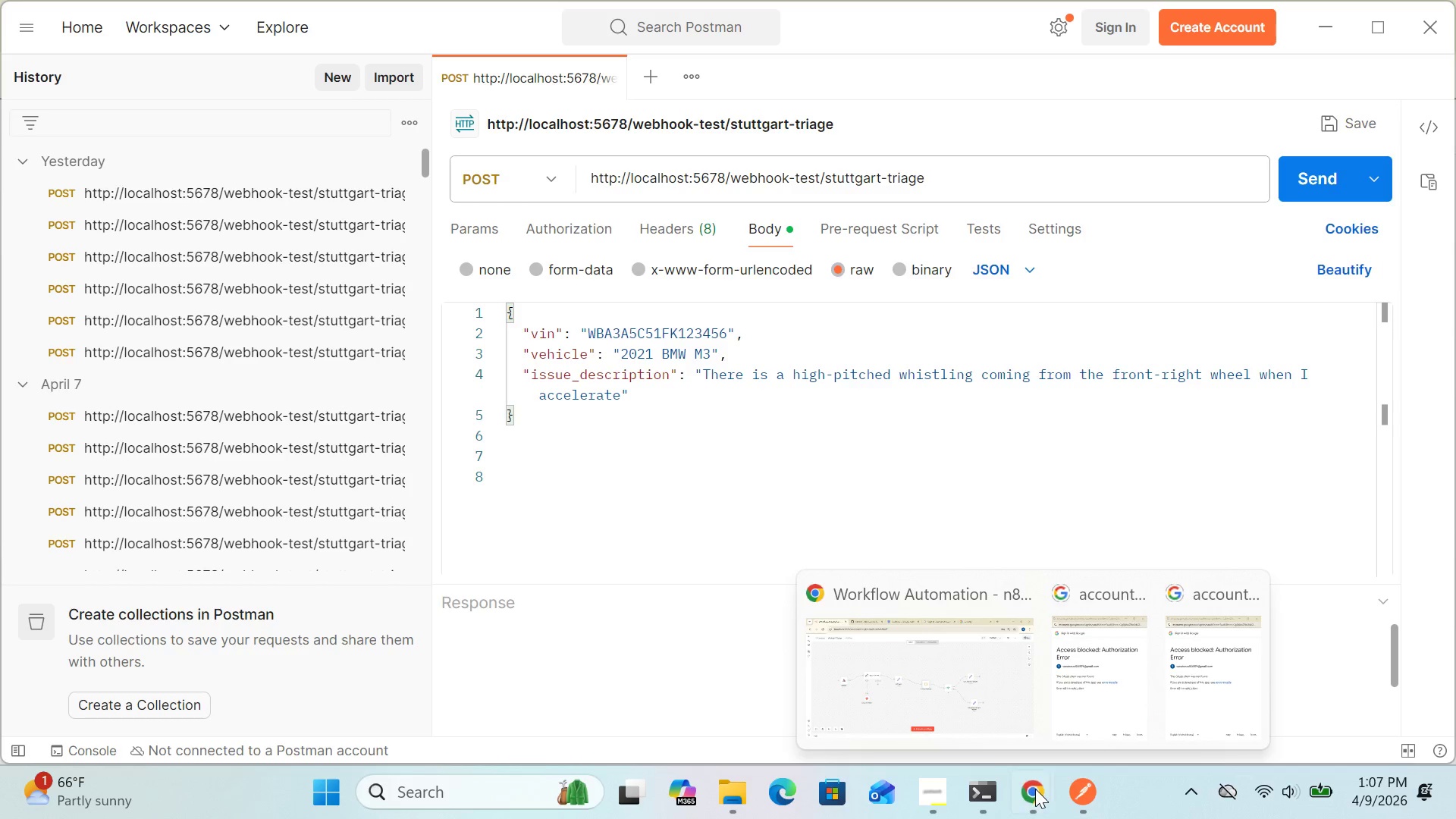 
triple_click([1035, 789])
 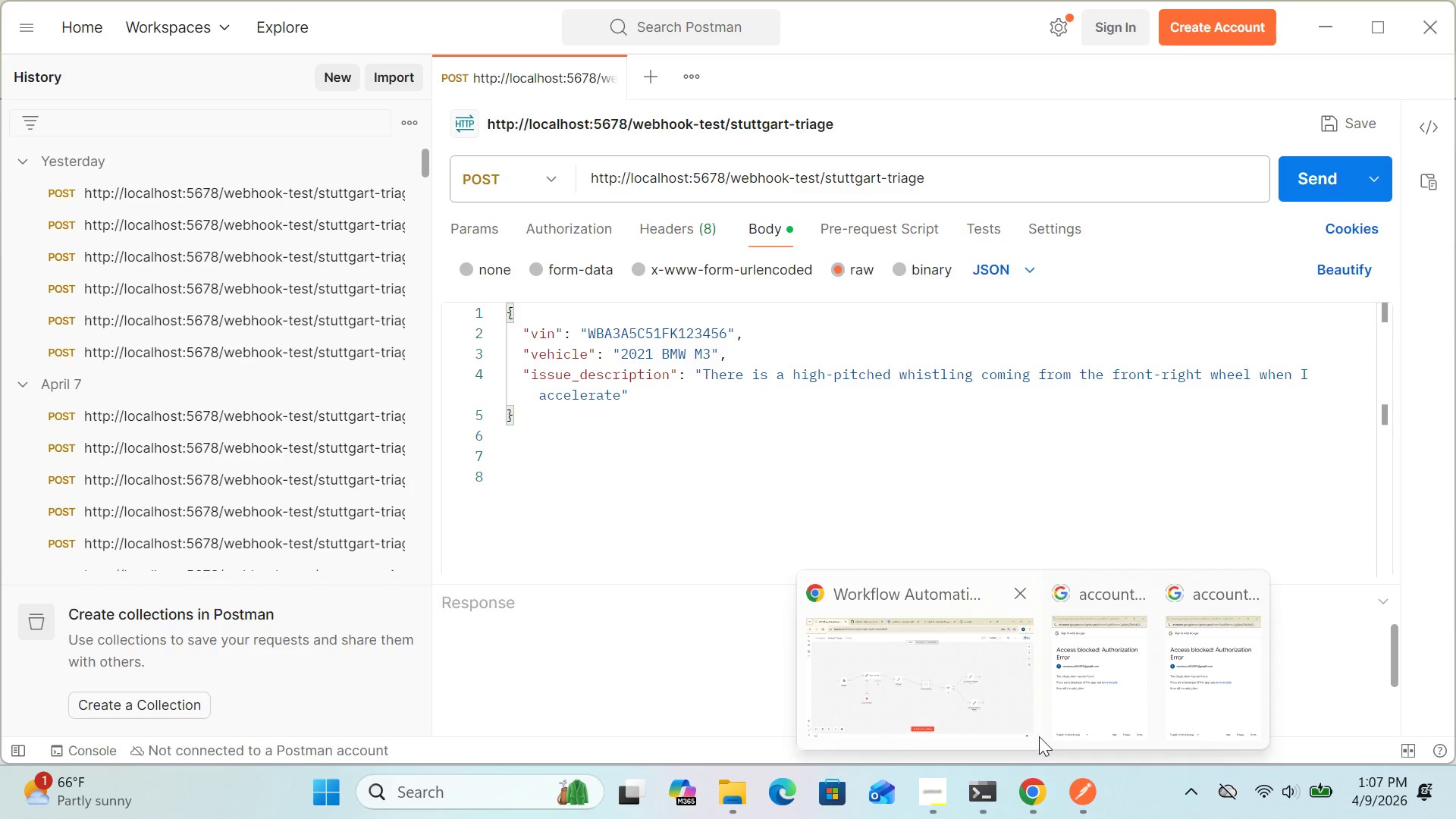 
left_click([1021, 698])
 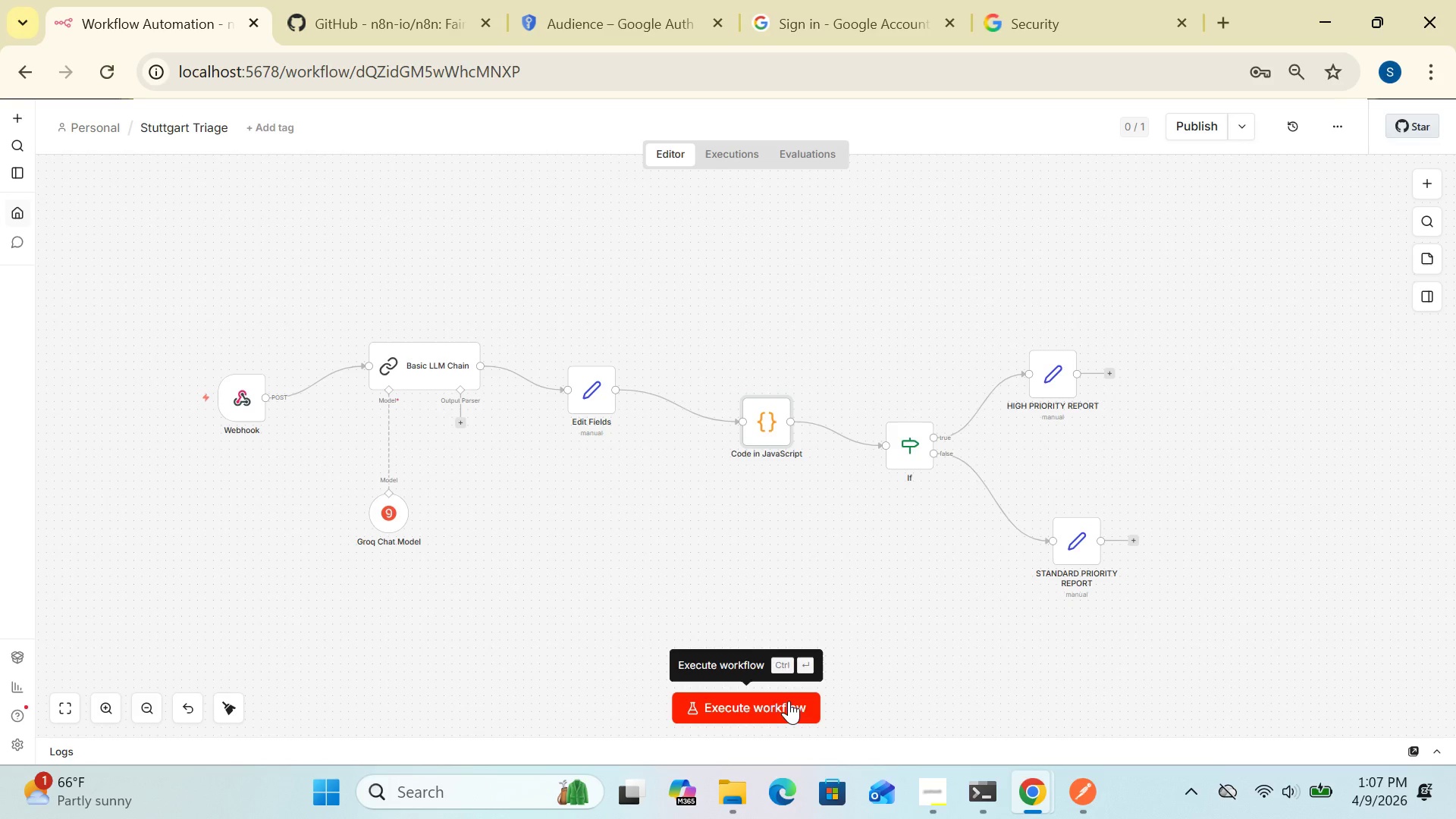 
left_click([789, 701])
 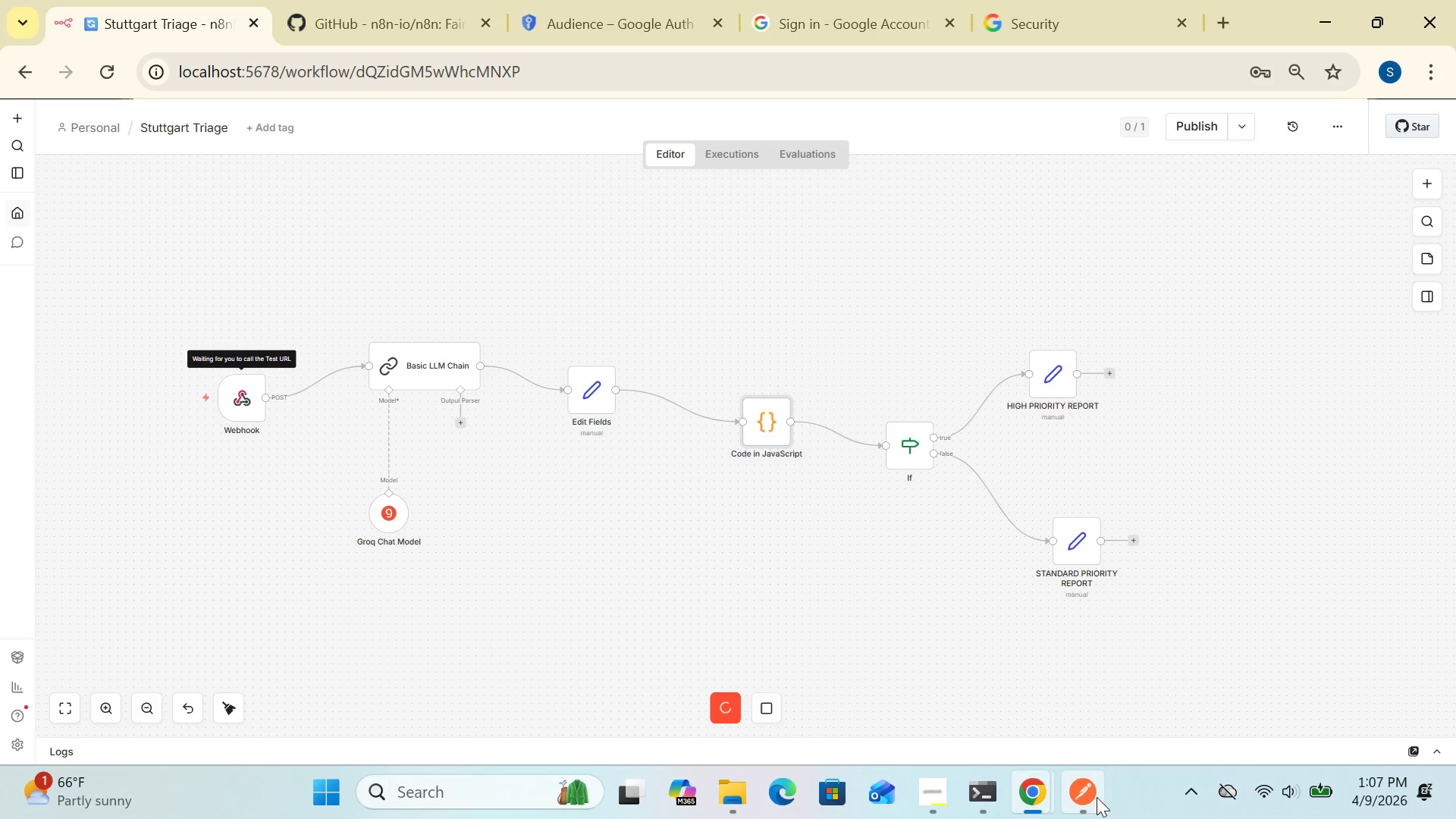 
left_click([1097, 797])
 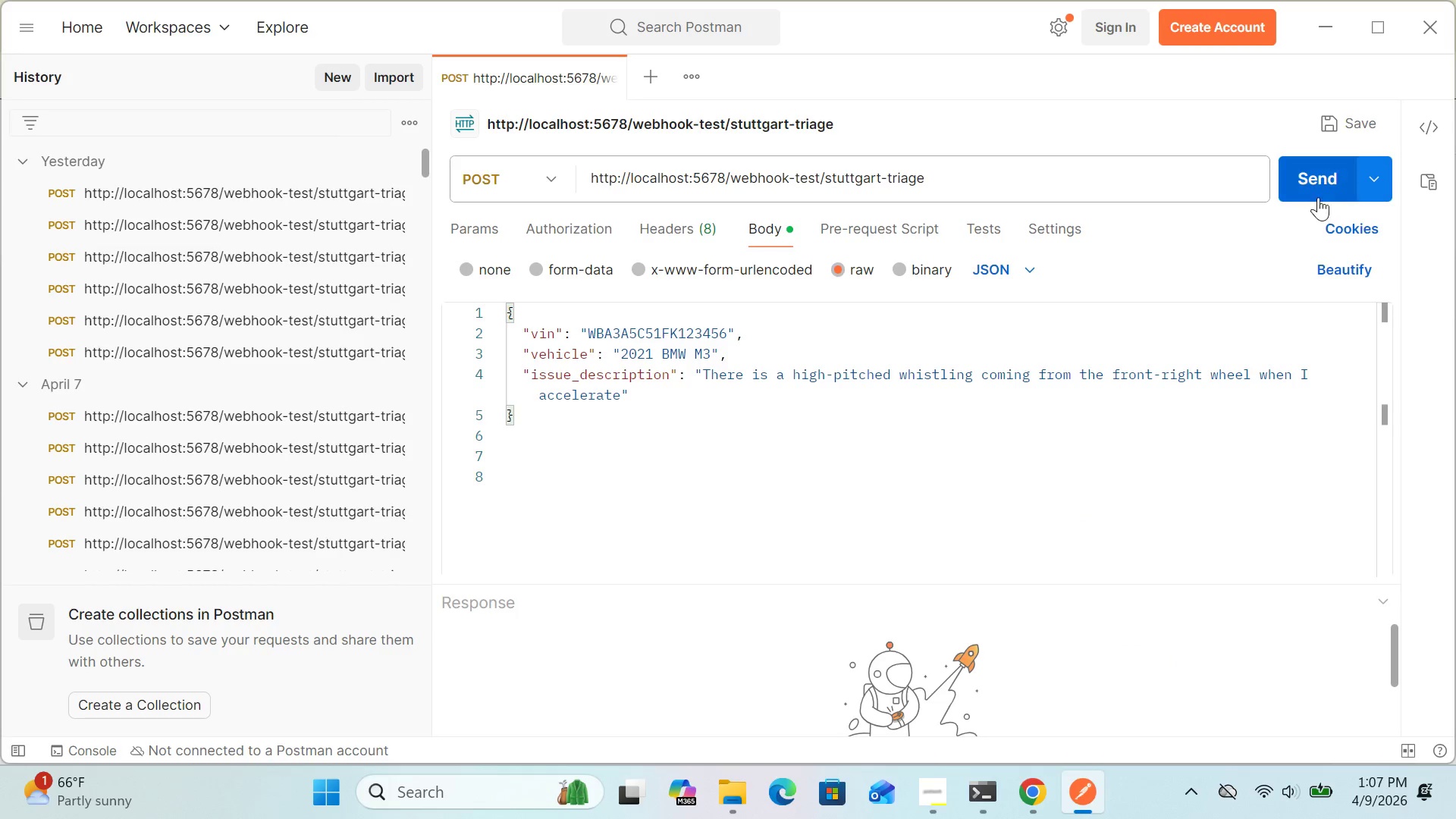 
left_click([1315, 184])
 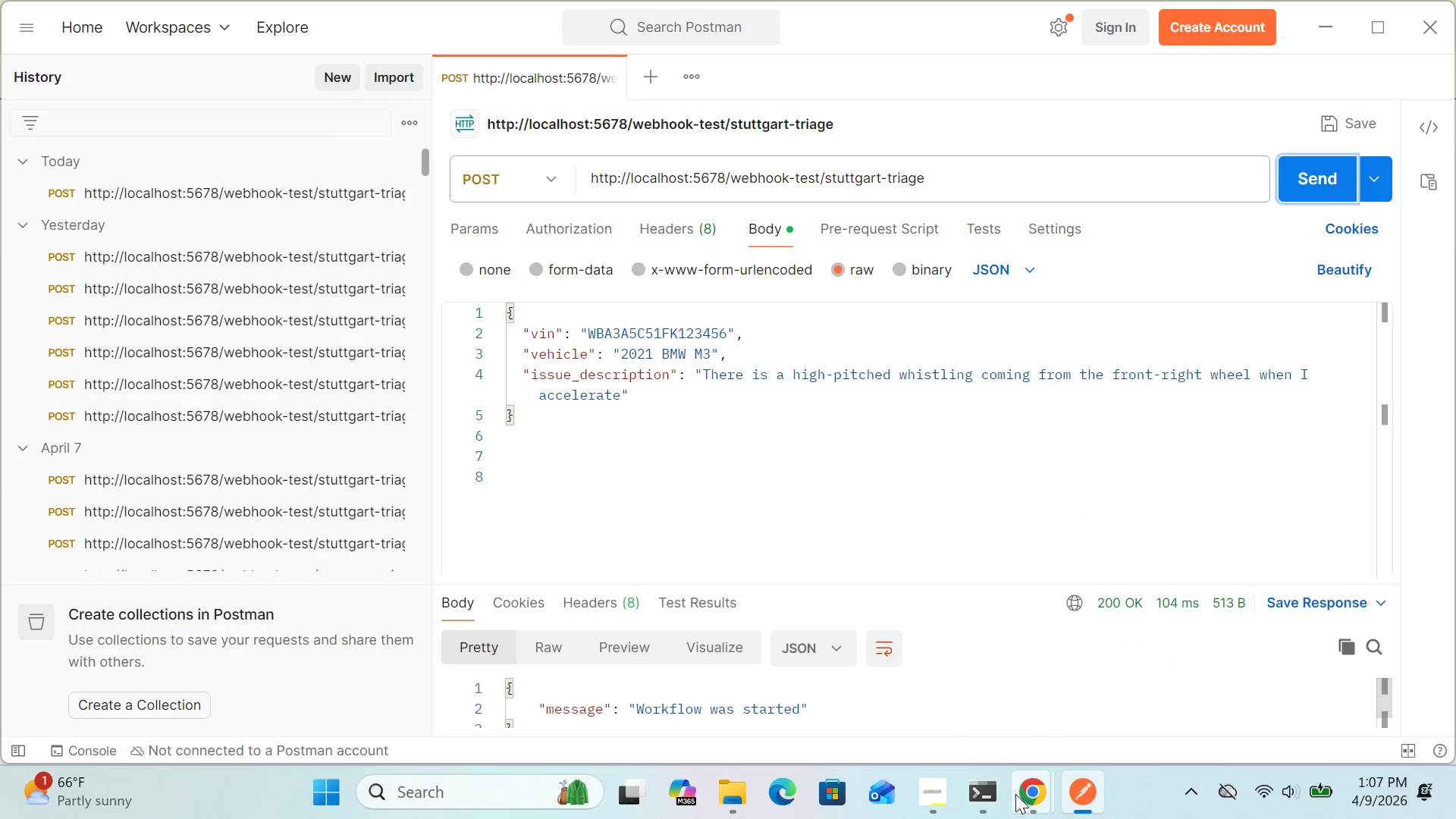 
left_click([1028, 799])
 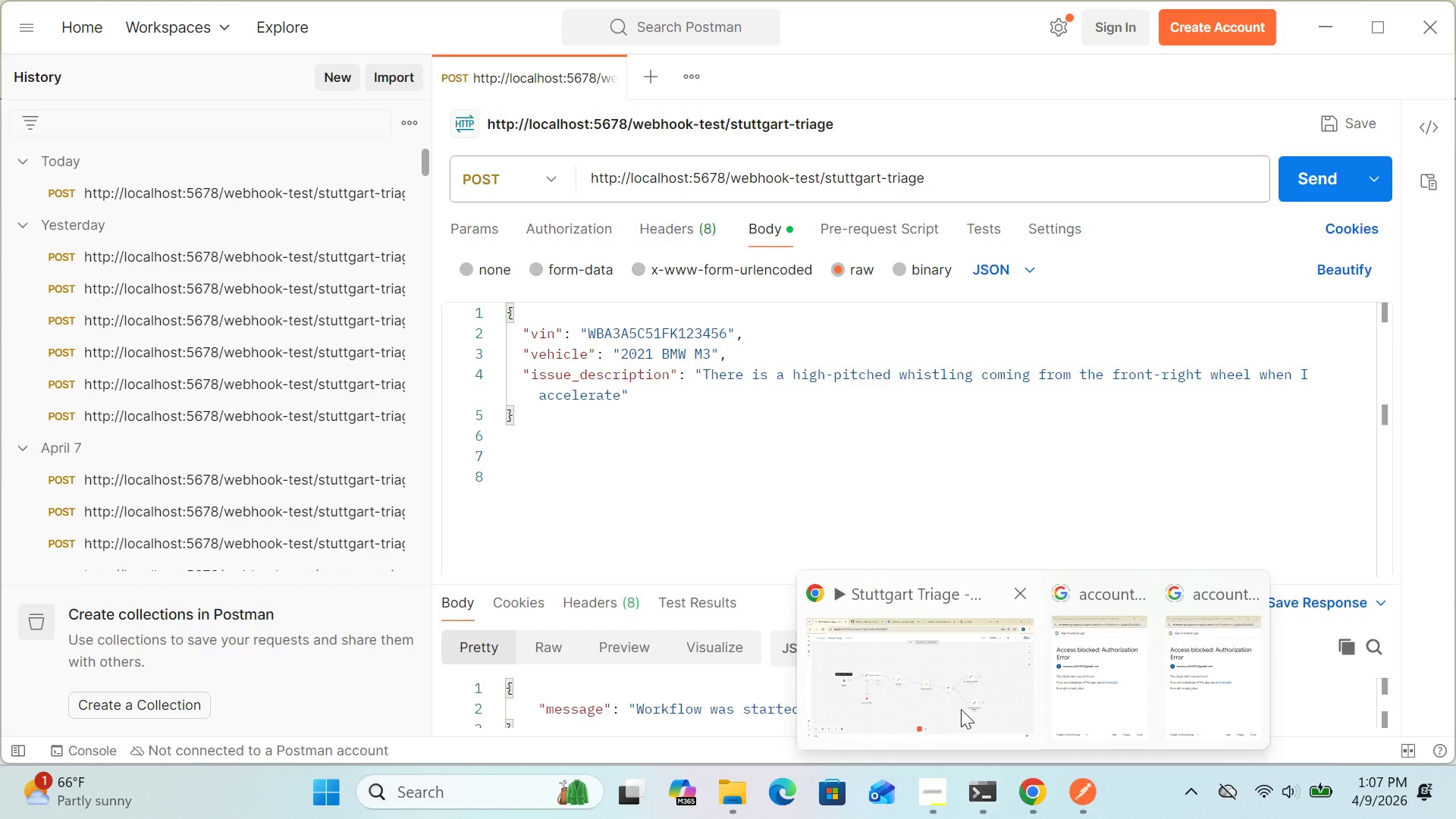 
left_click([961, 709])
 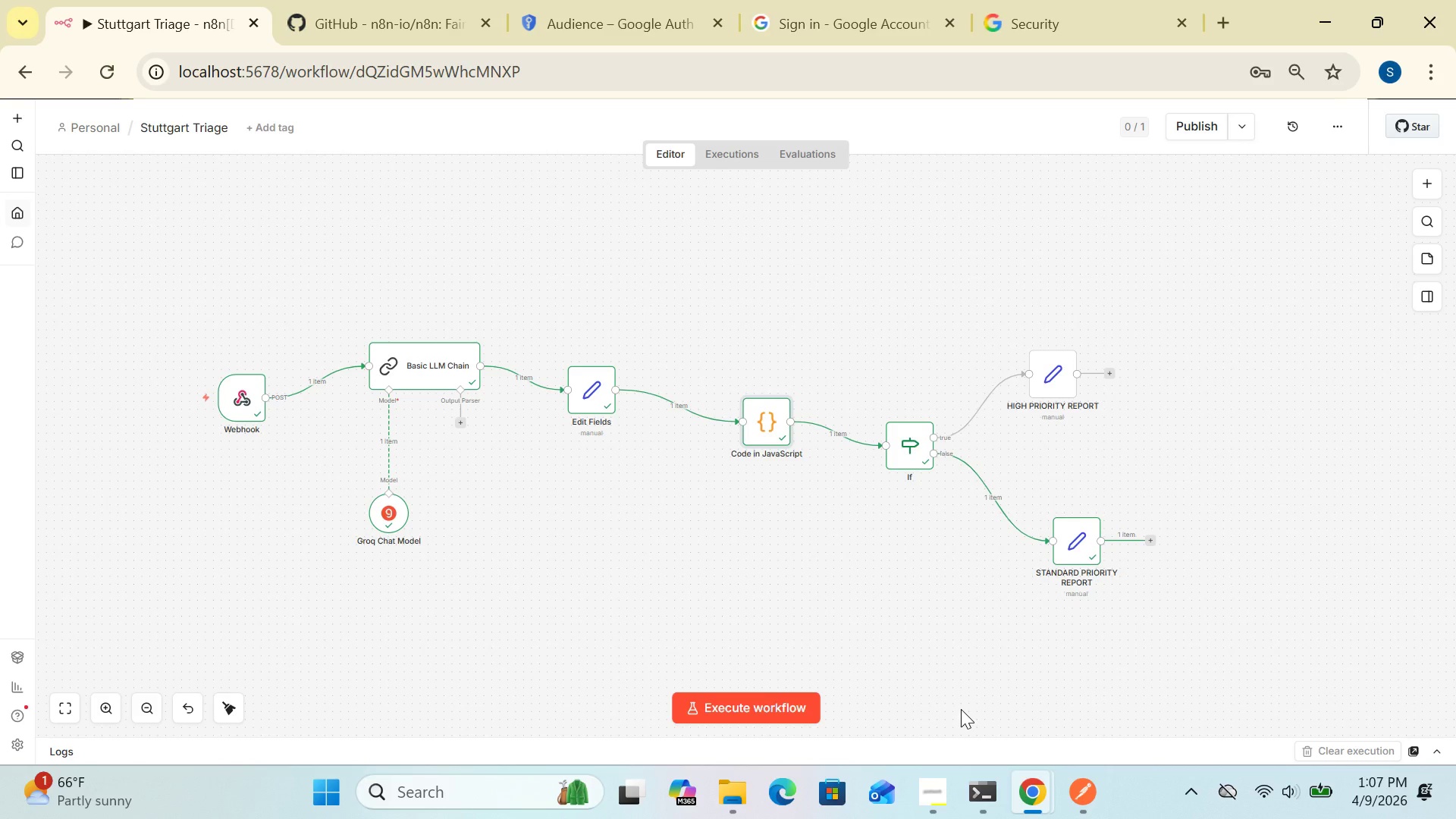 
wait(17.78)
 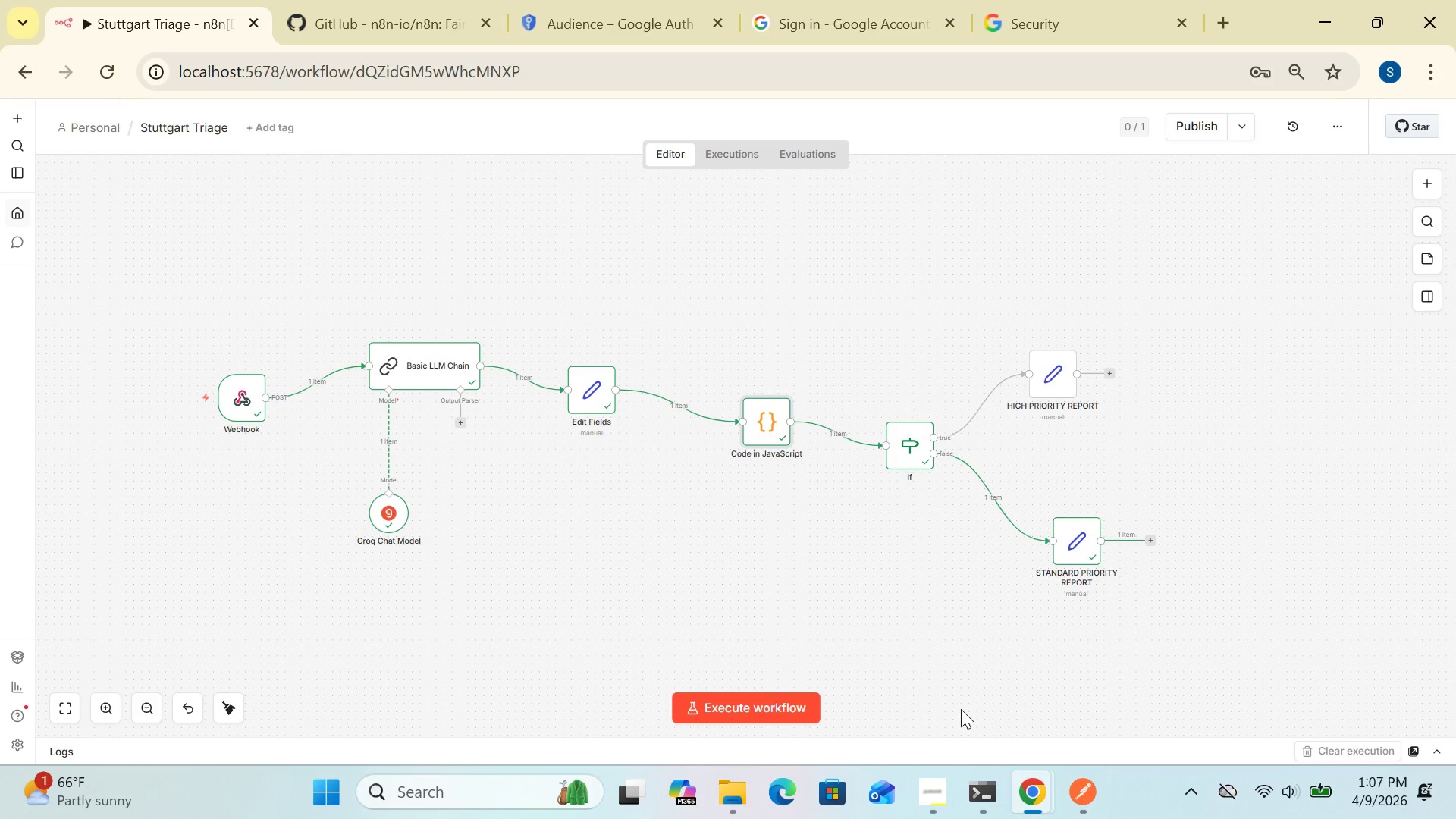 
mouse_move([1422, 181])
 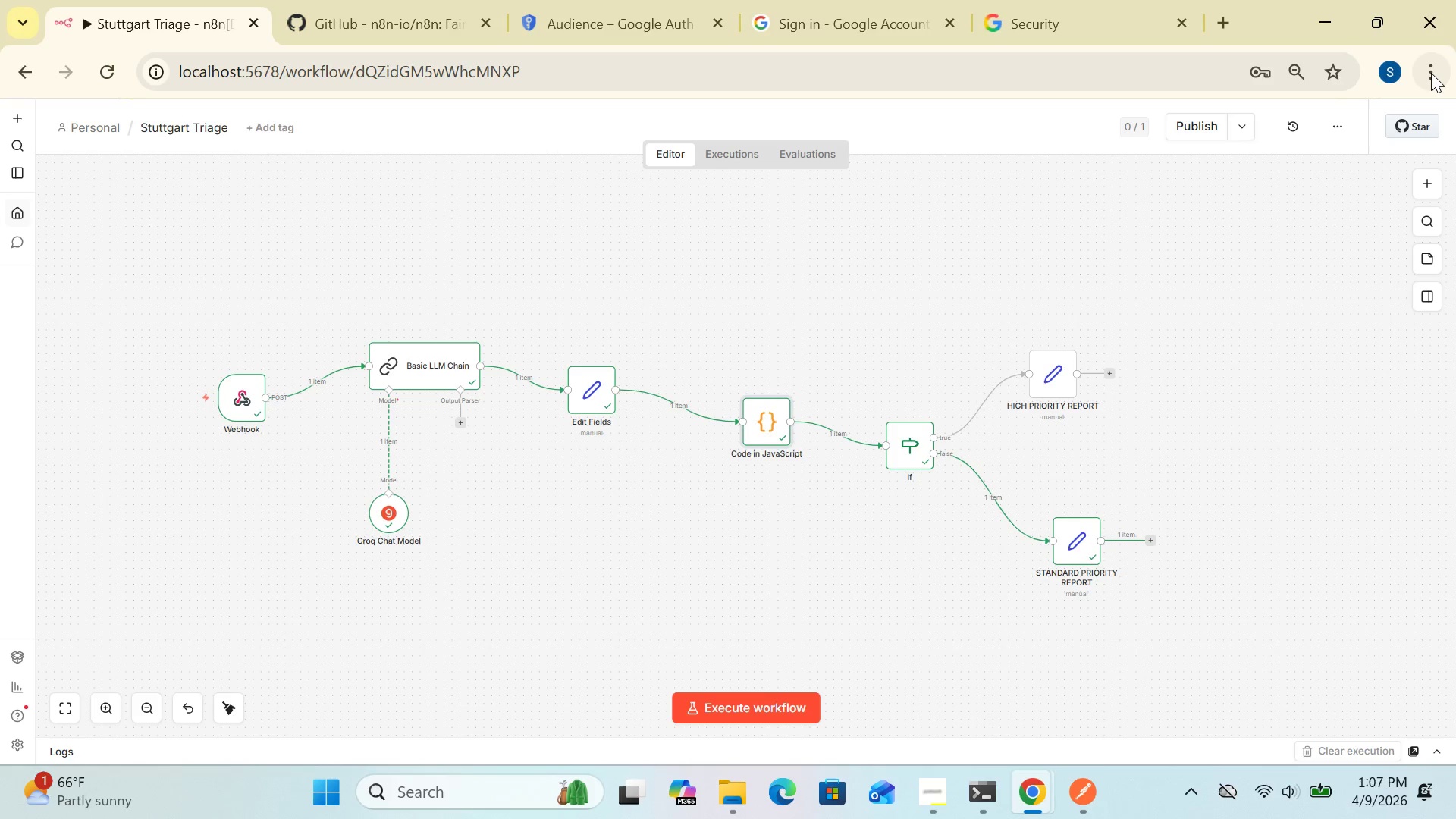 